 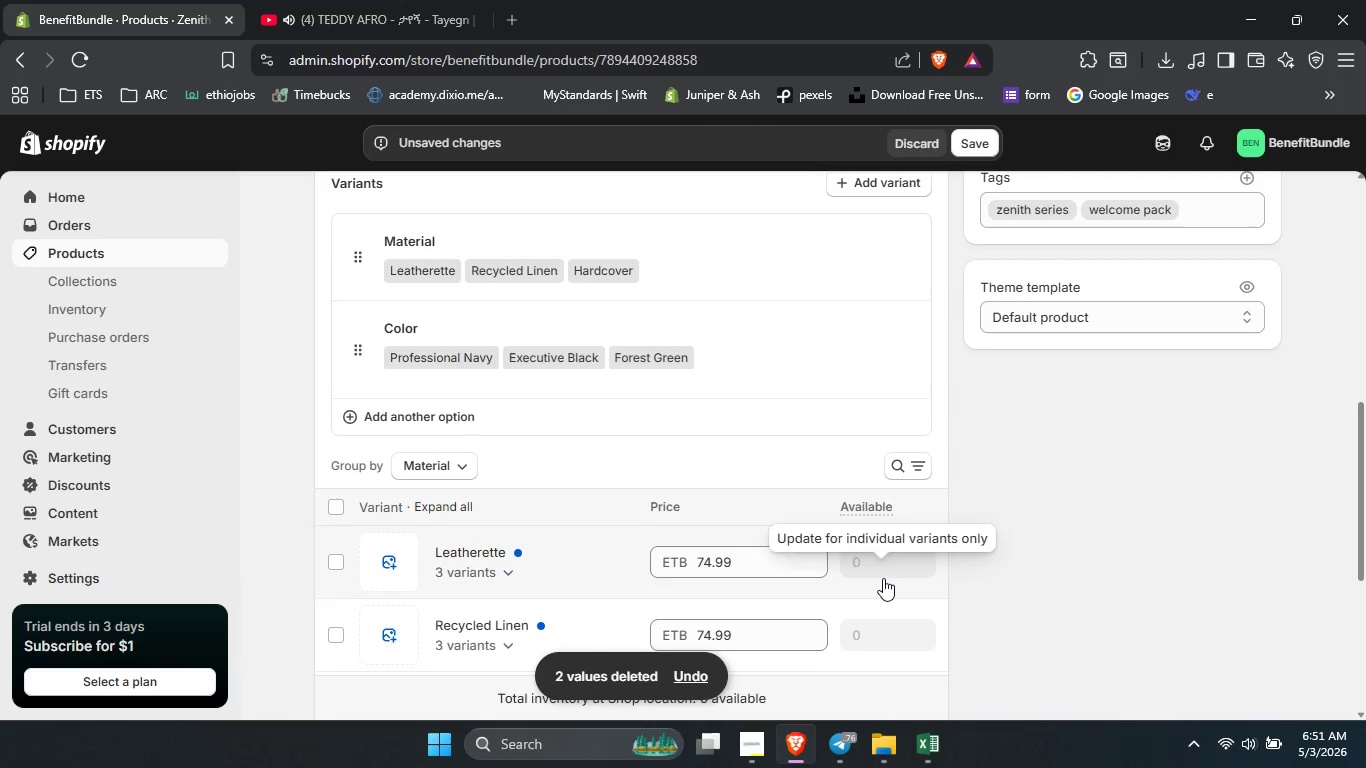 
scroll: coordinate [711, 421], scroll_direction: down, amount: 3.0
 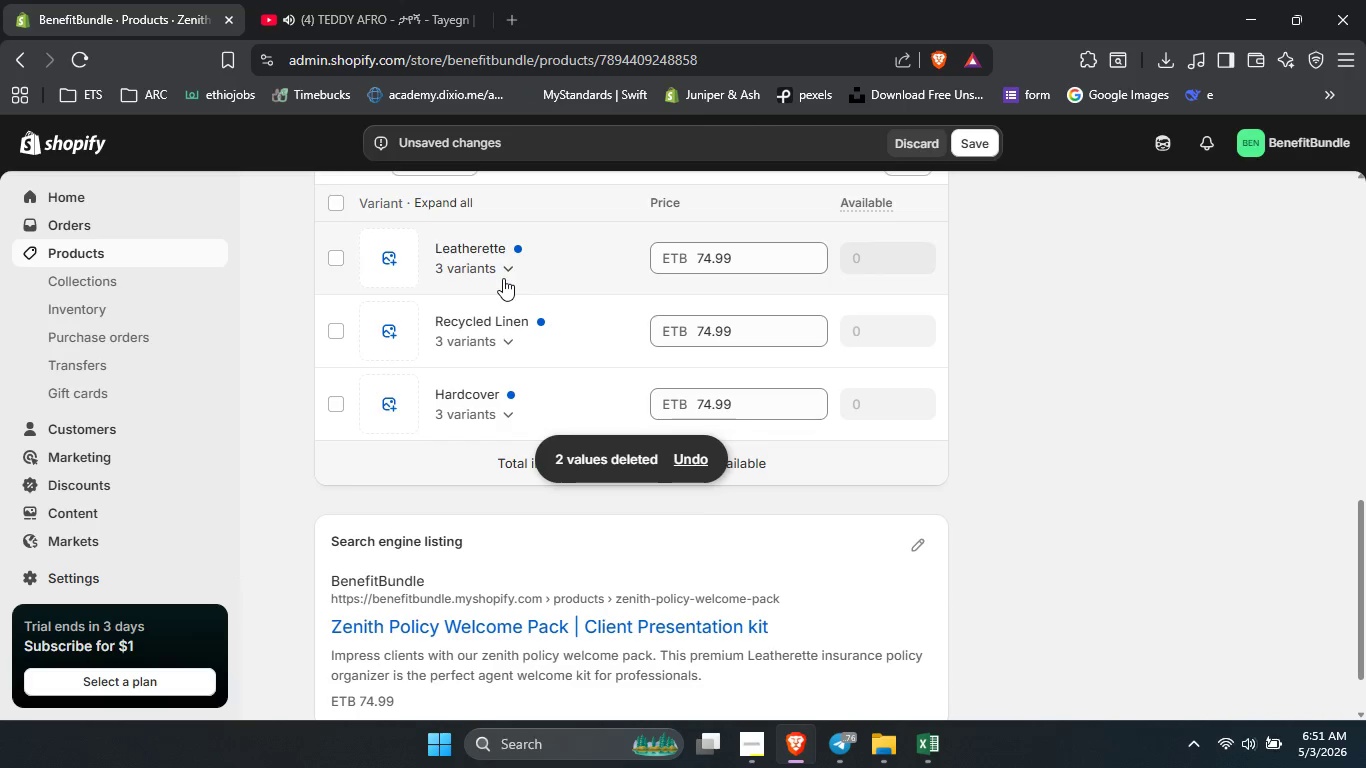 
left_click([503, 278])
 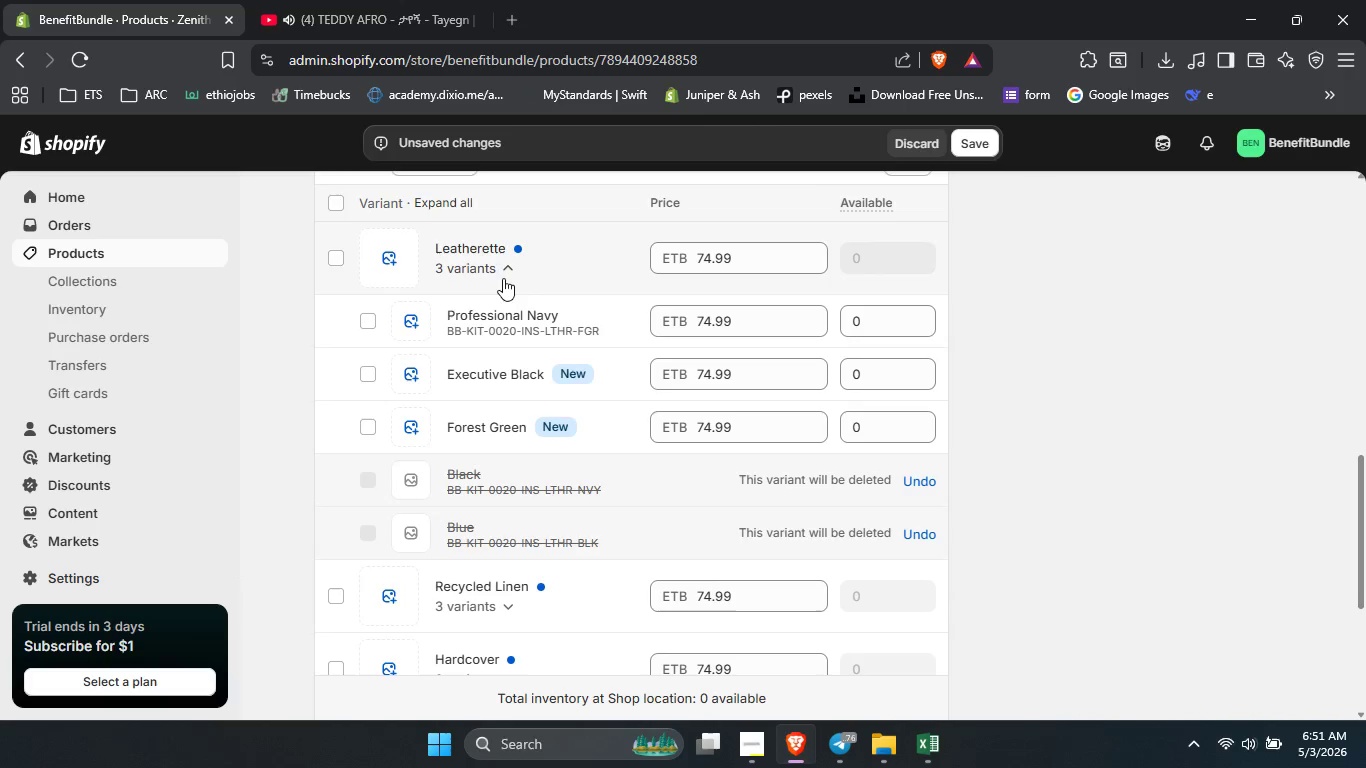 
wait(9.88)
 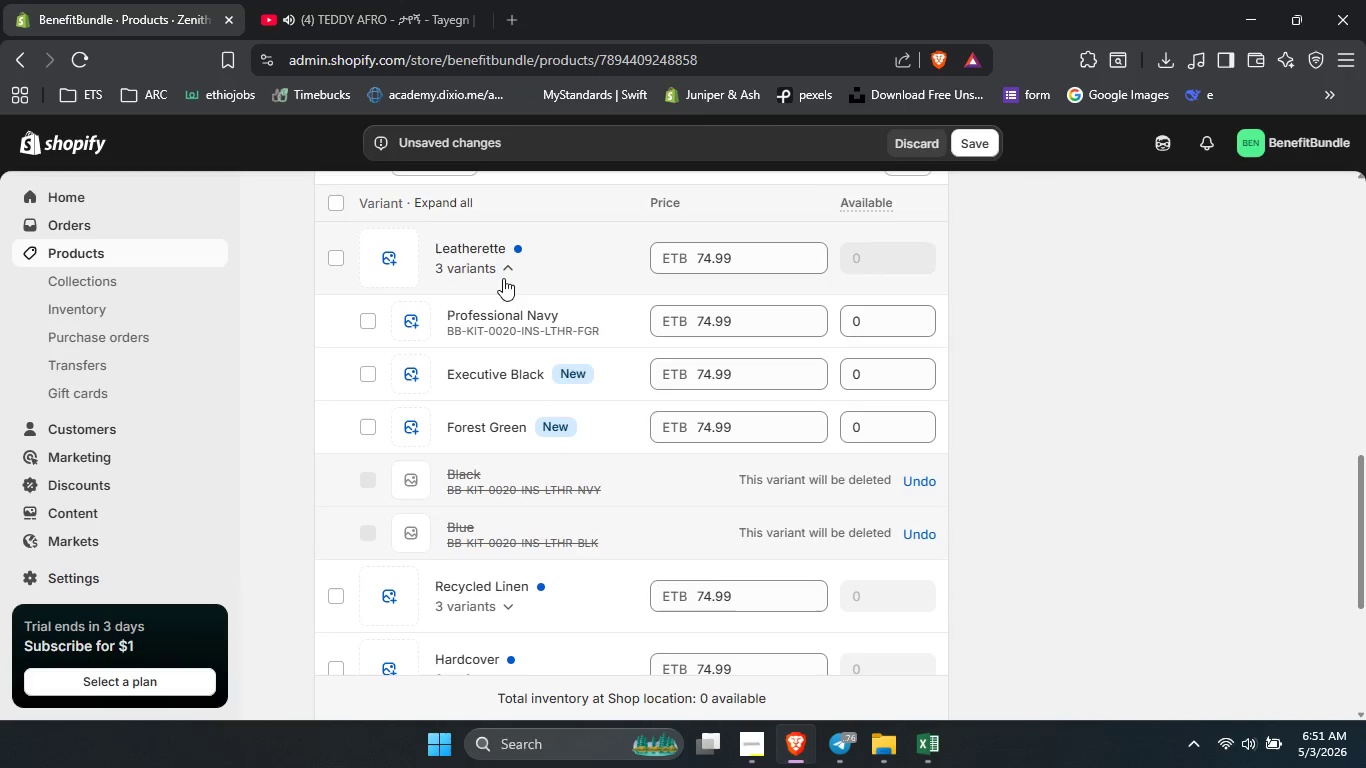 
scroll: coordinate [580, 370], scroll_direction: down, amount: 1.0
 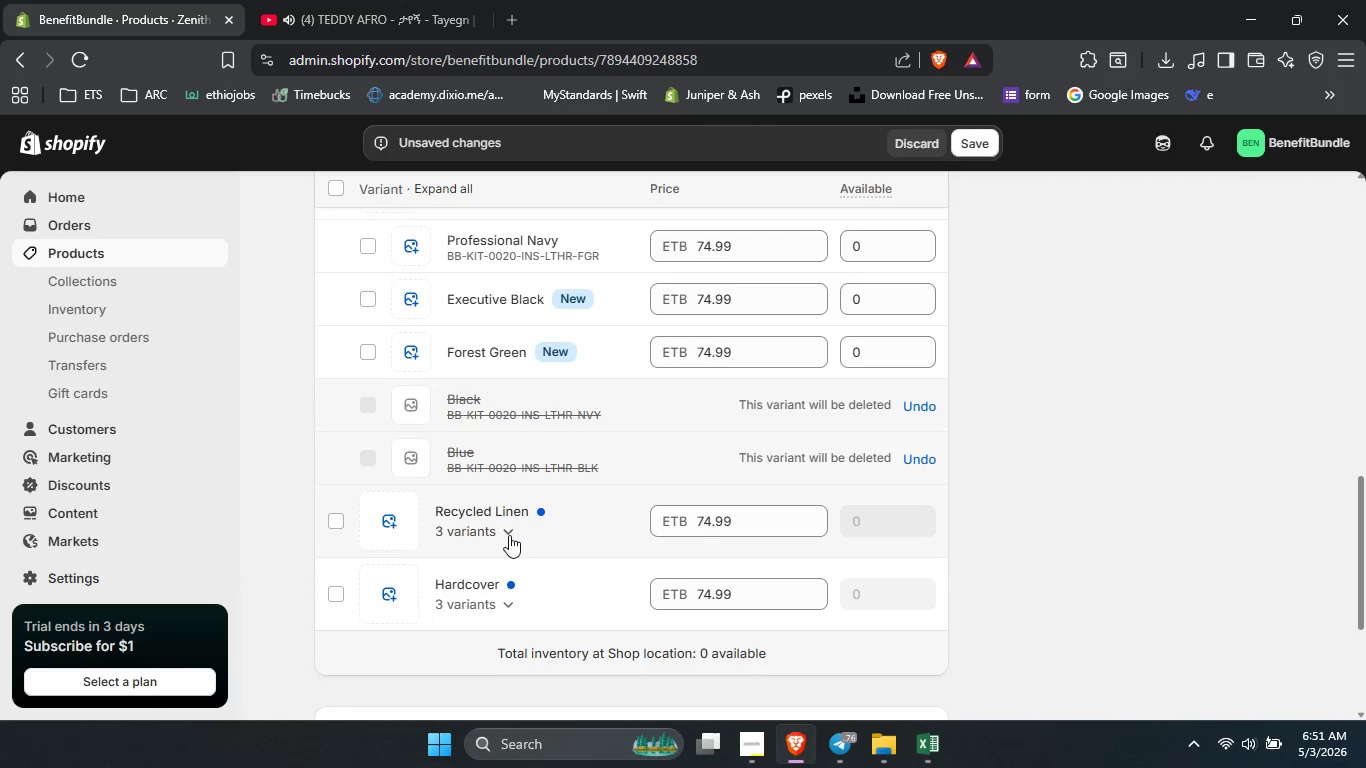 
left_click([509, 535])
 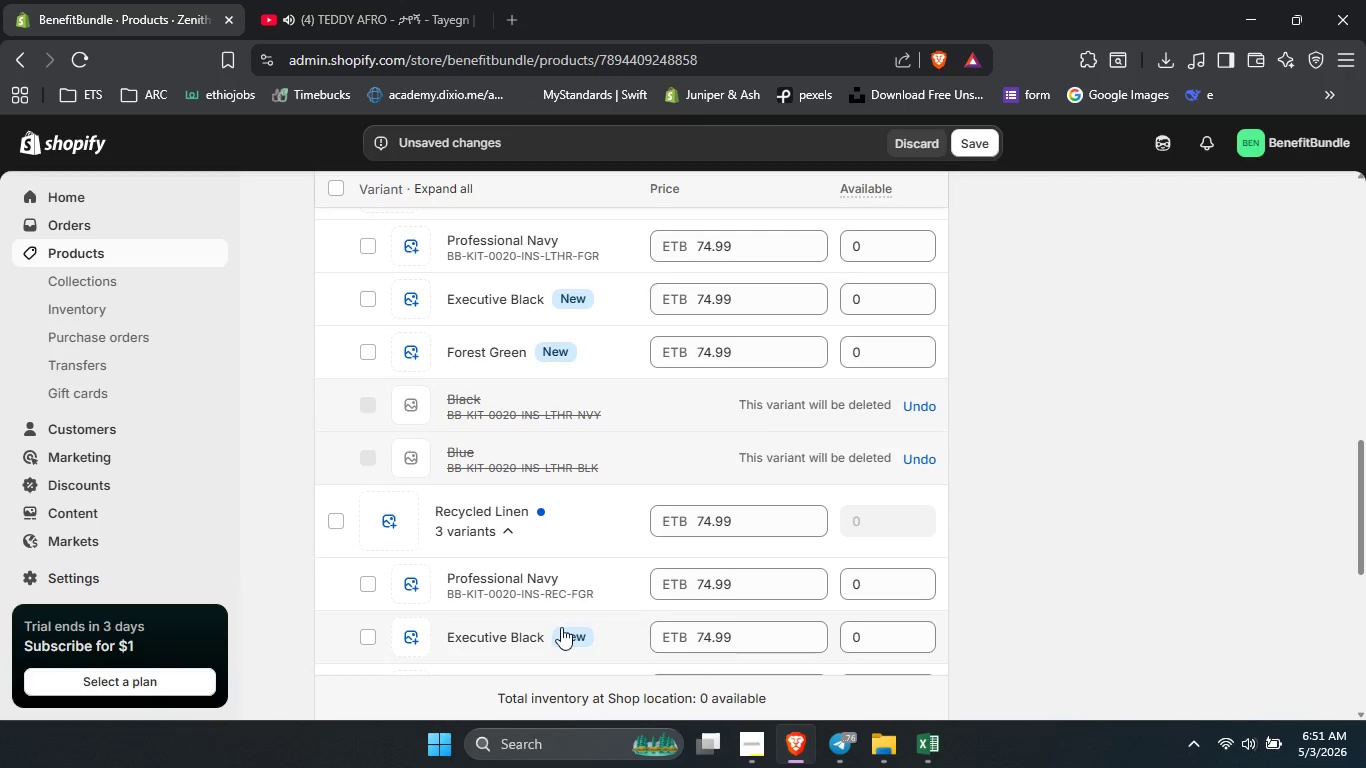 
scroll: coordinate [539, 600], scroll_direction: down, amount: 1.0
 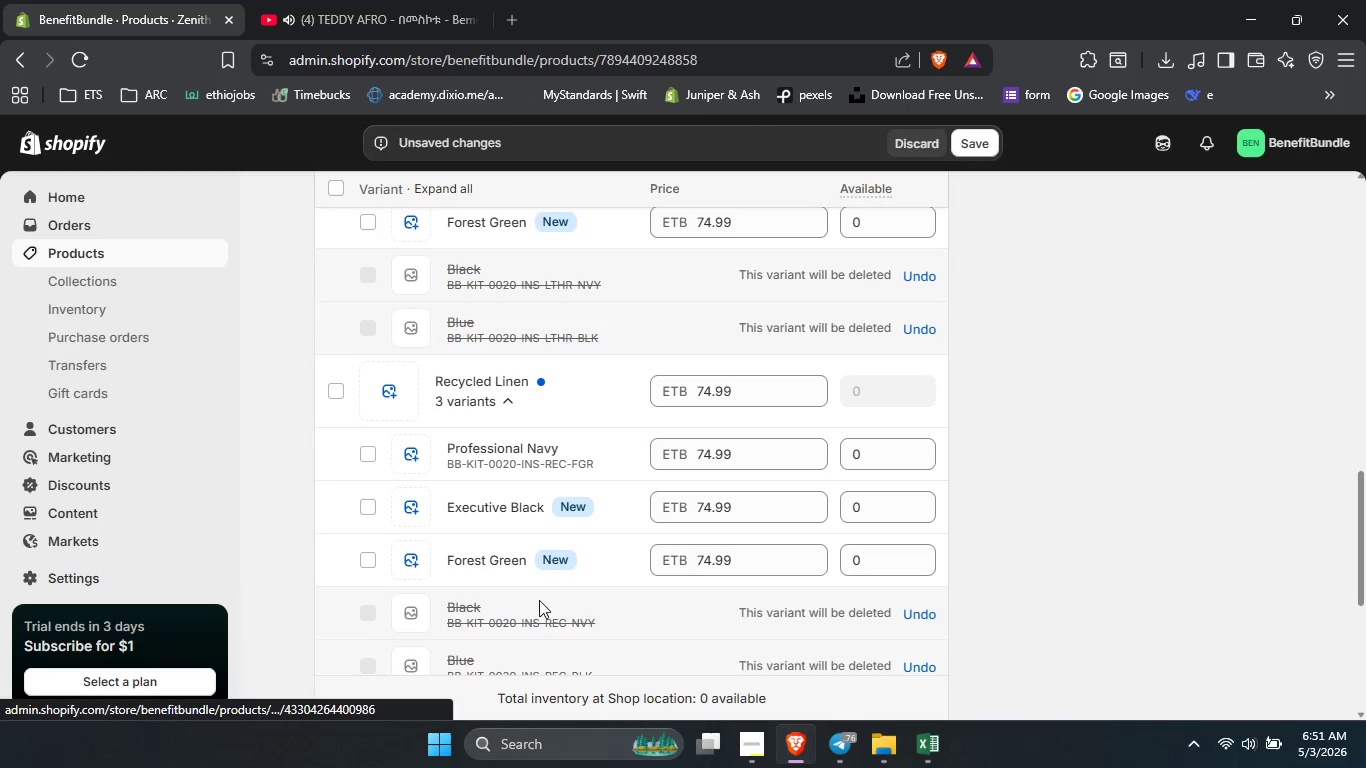 
scroll: coordinate [539, 600], scroll_direction: up, amount: 2.0
 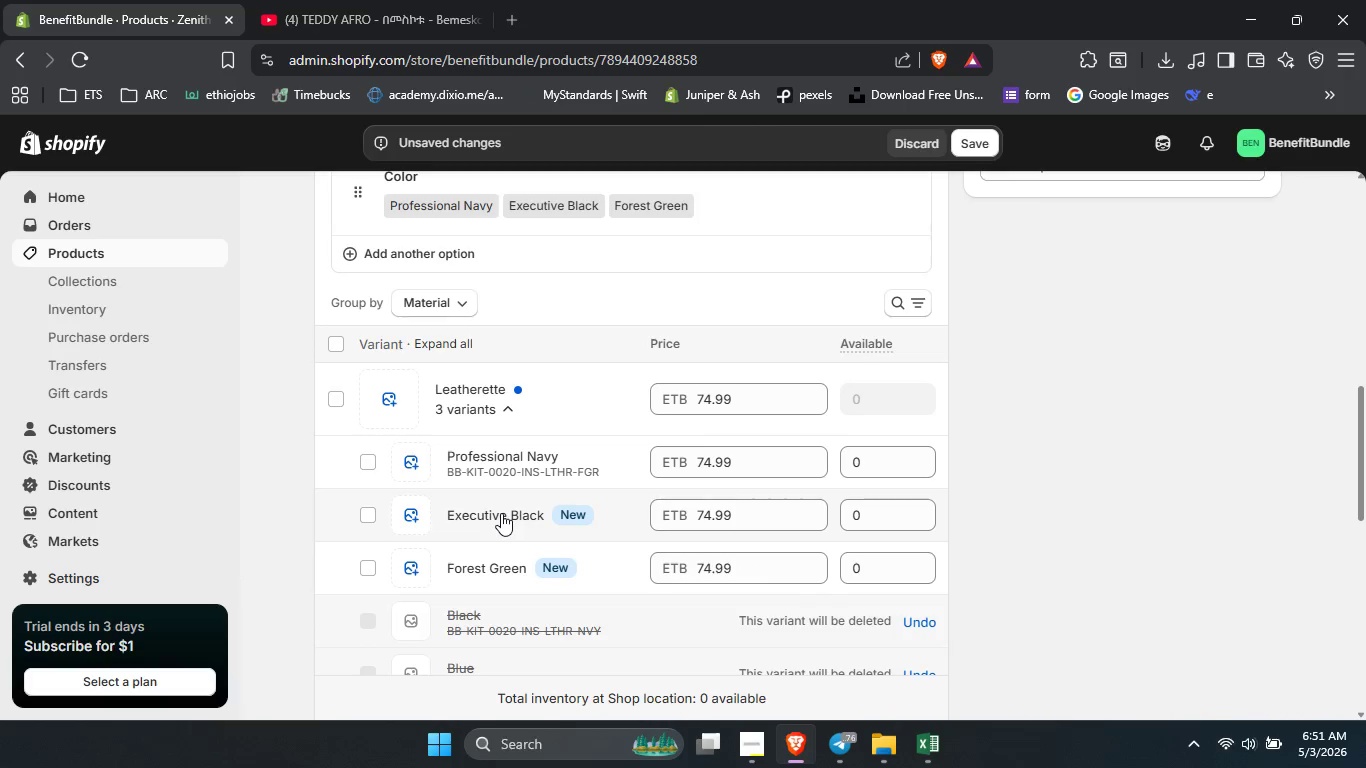 
wait(7.1)
 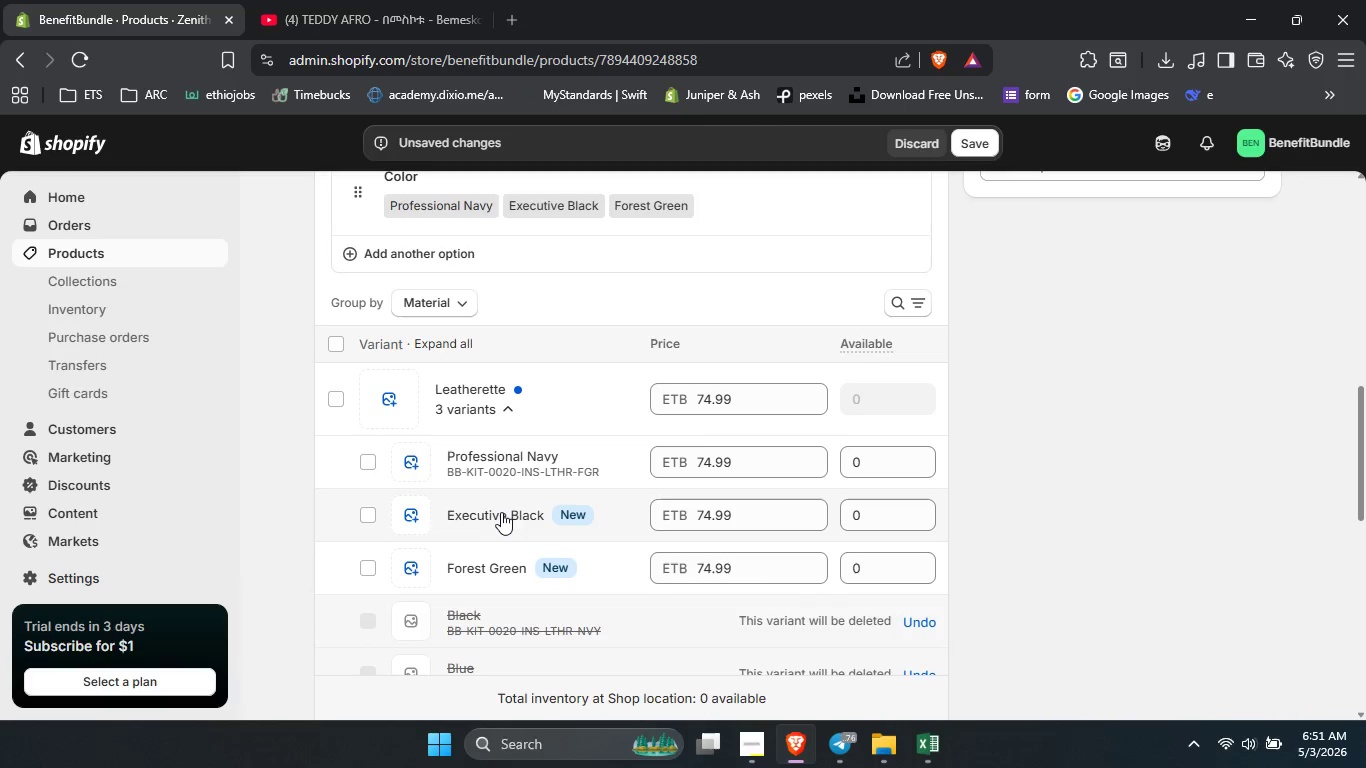 
left_click([965, 147])
 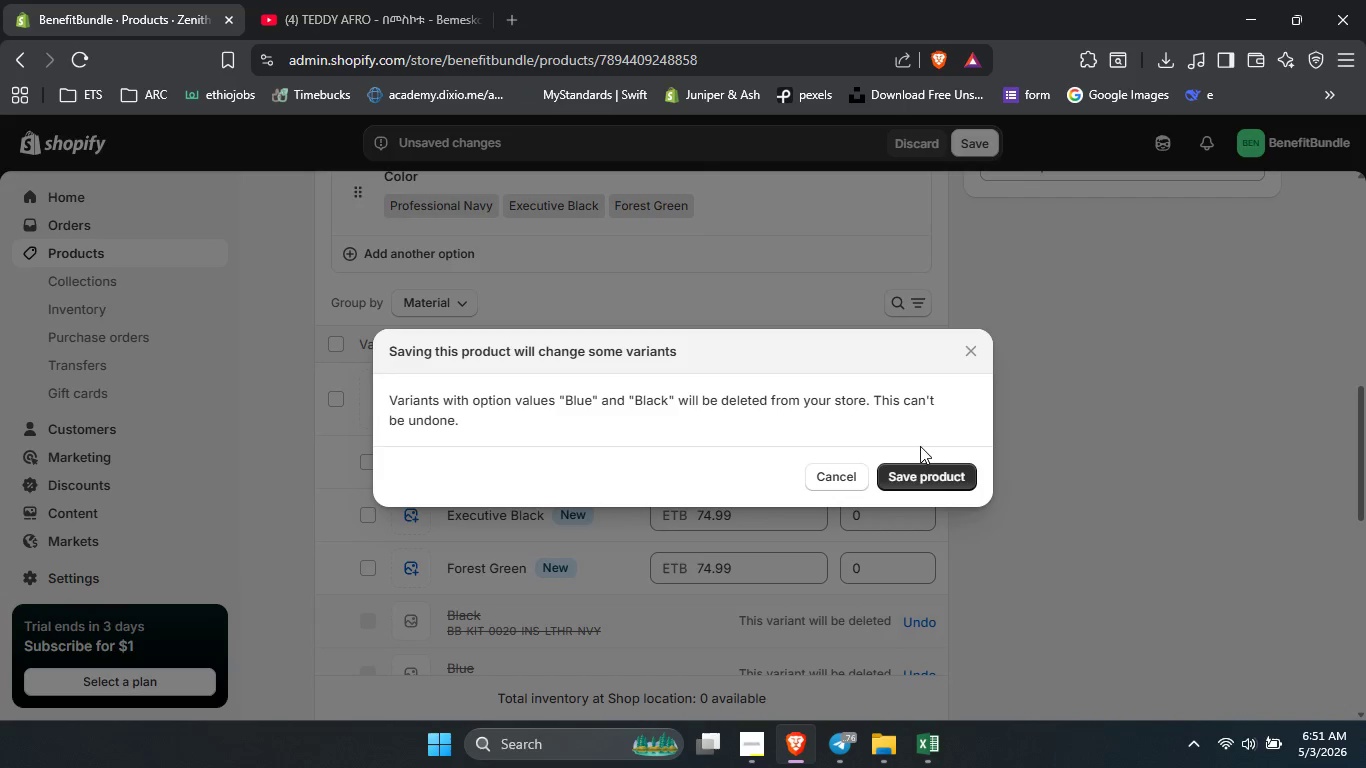 
left_click([908, 476])
 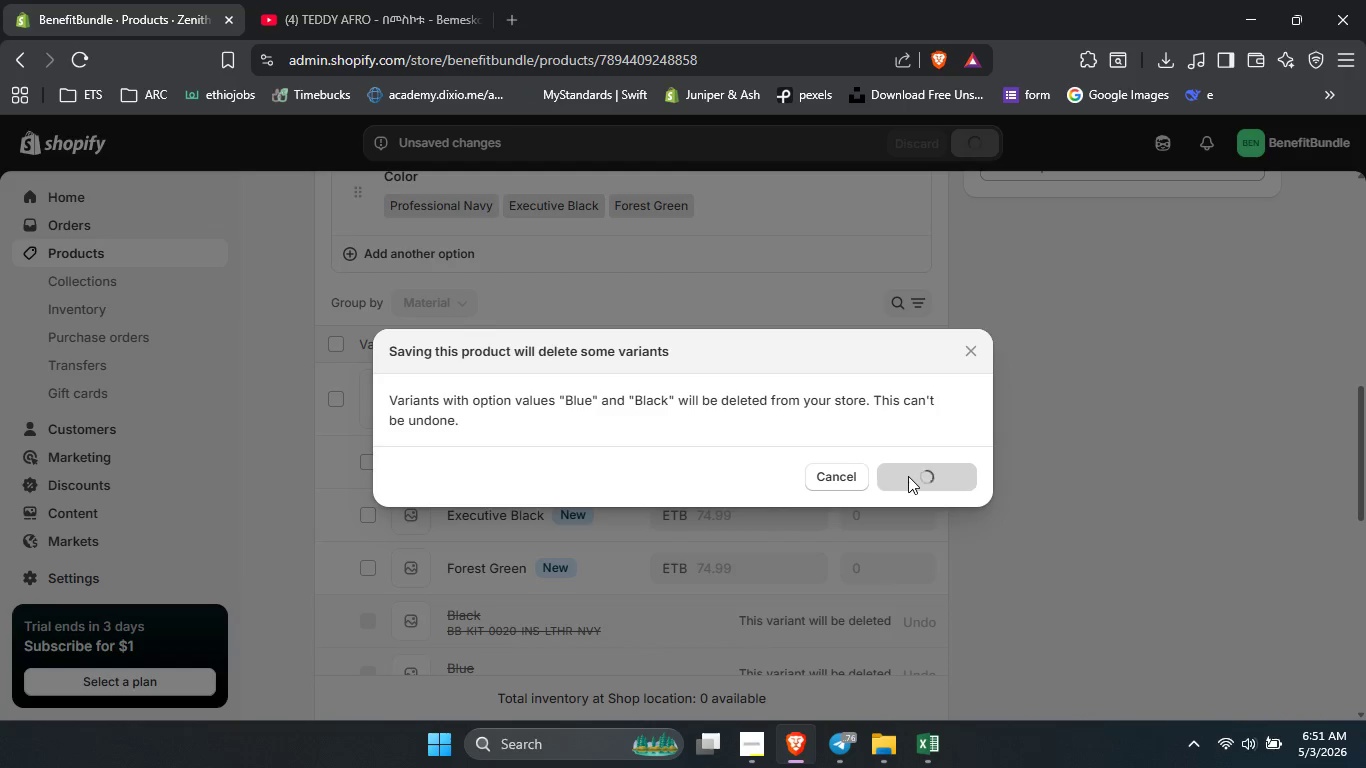 
wait(6.73)
 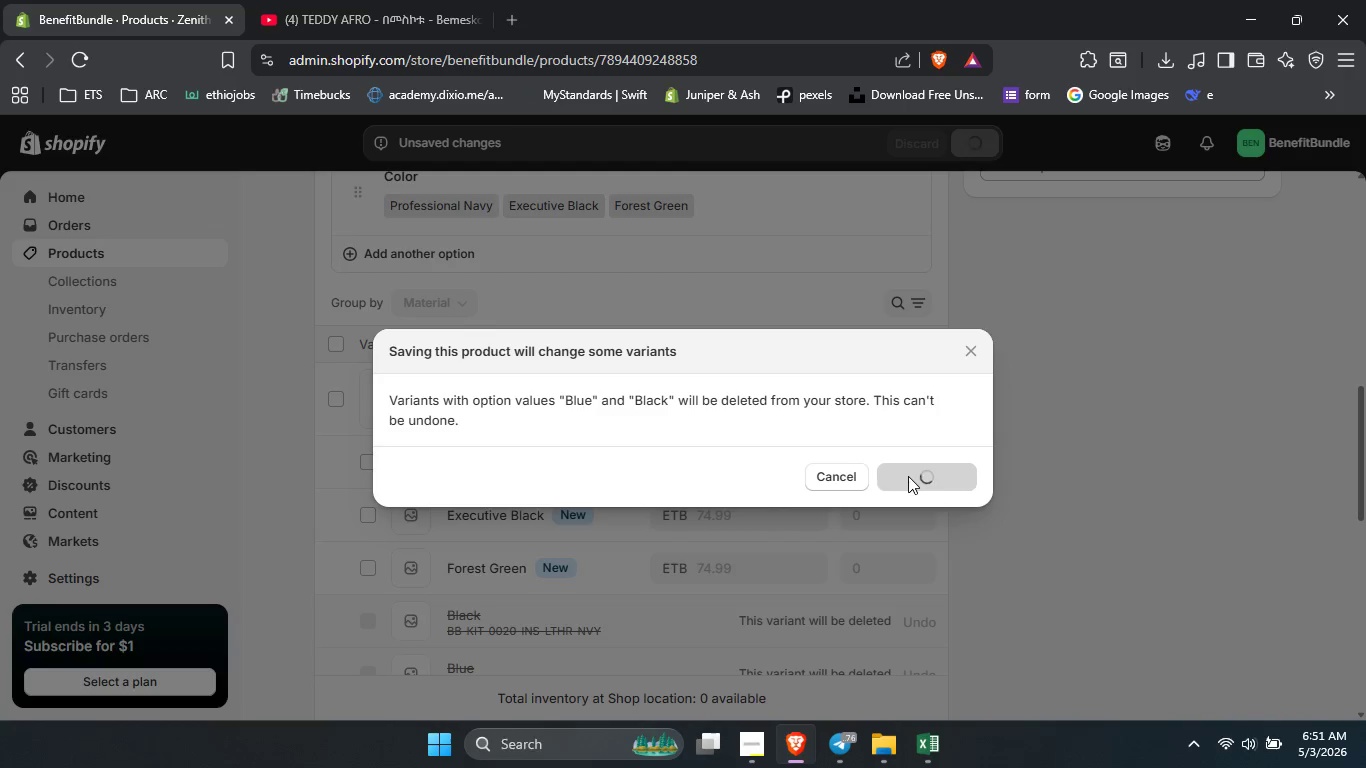 
key(PlayPause)
 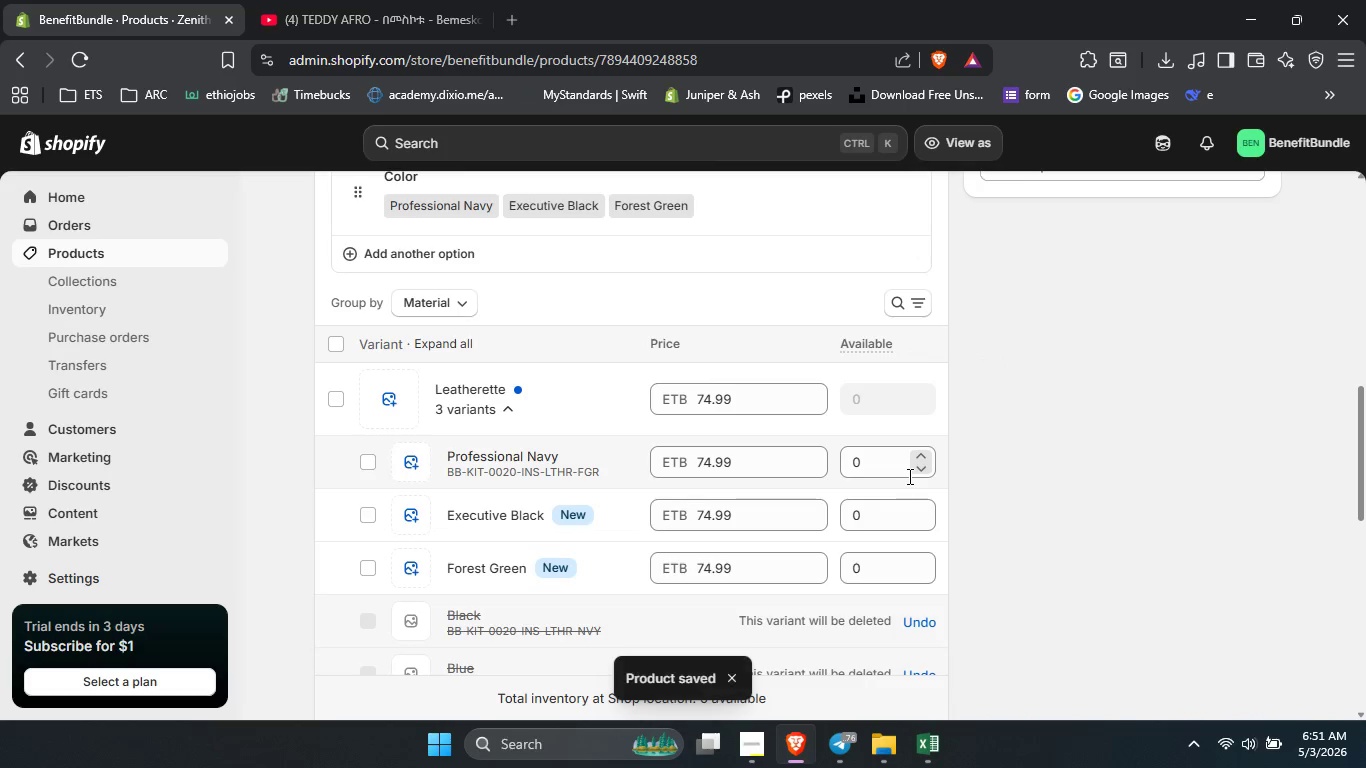 
wait(5.11)
 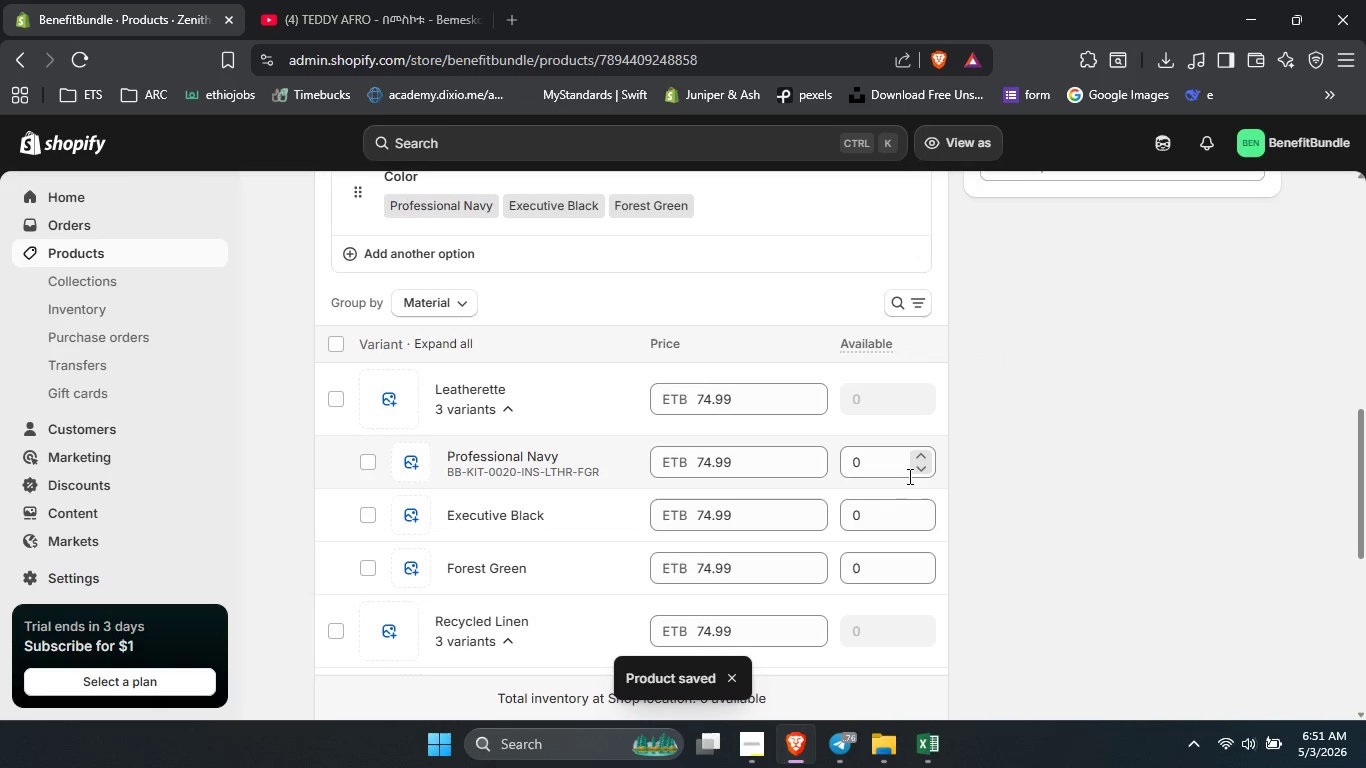 
left_click([503, 406])
 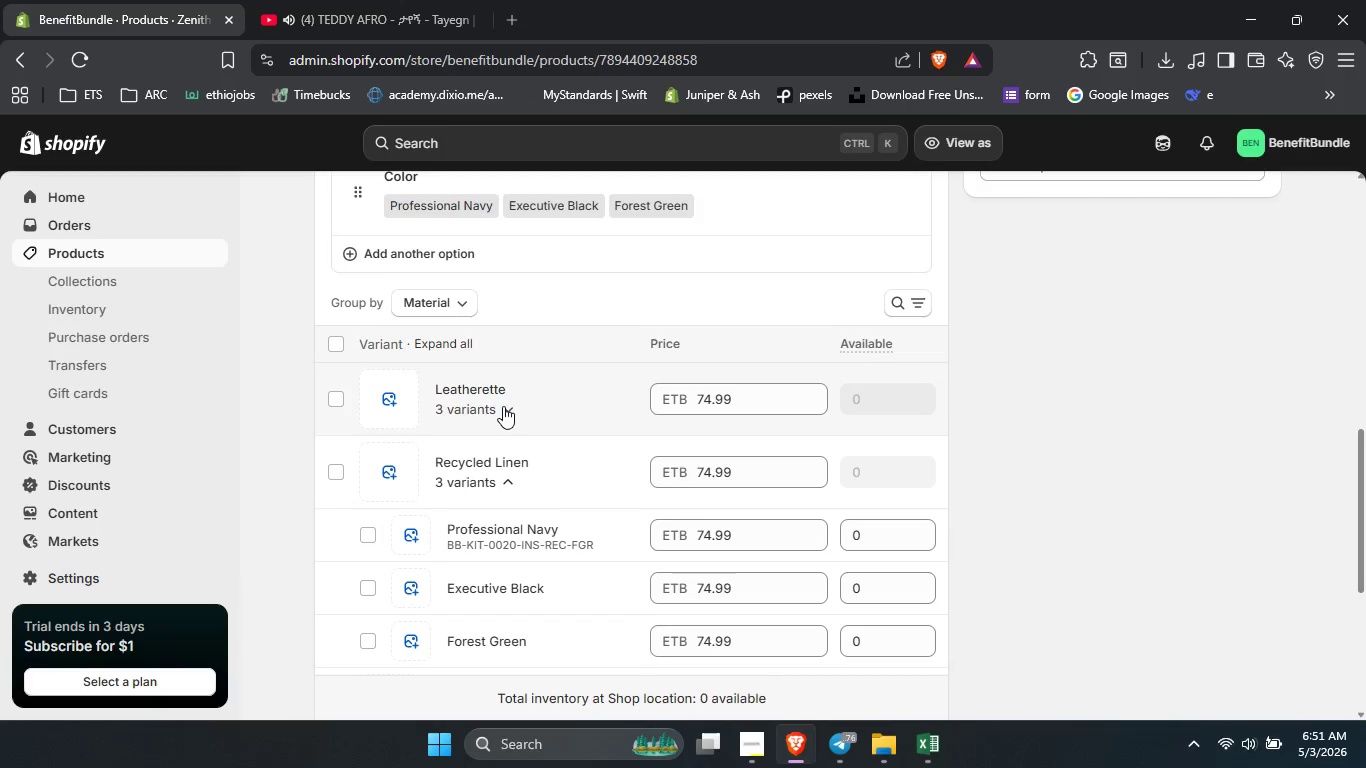 
scroll: coordinate [503, 406], scroll_direction: down, amount: 2.0
 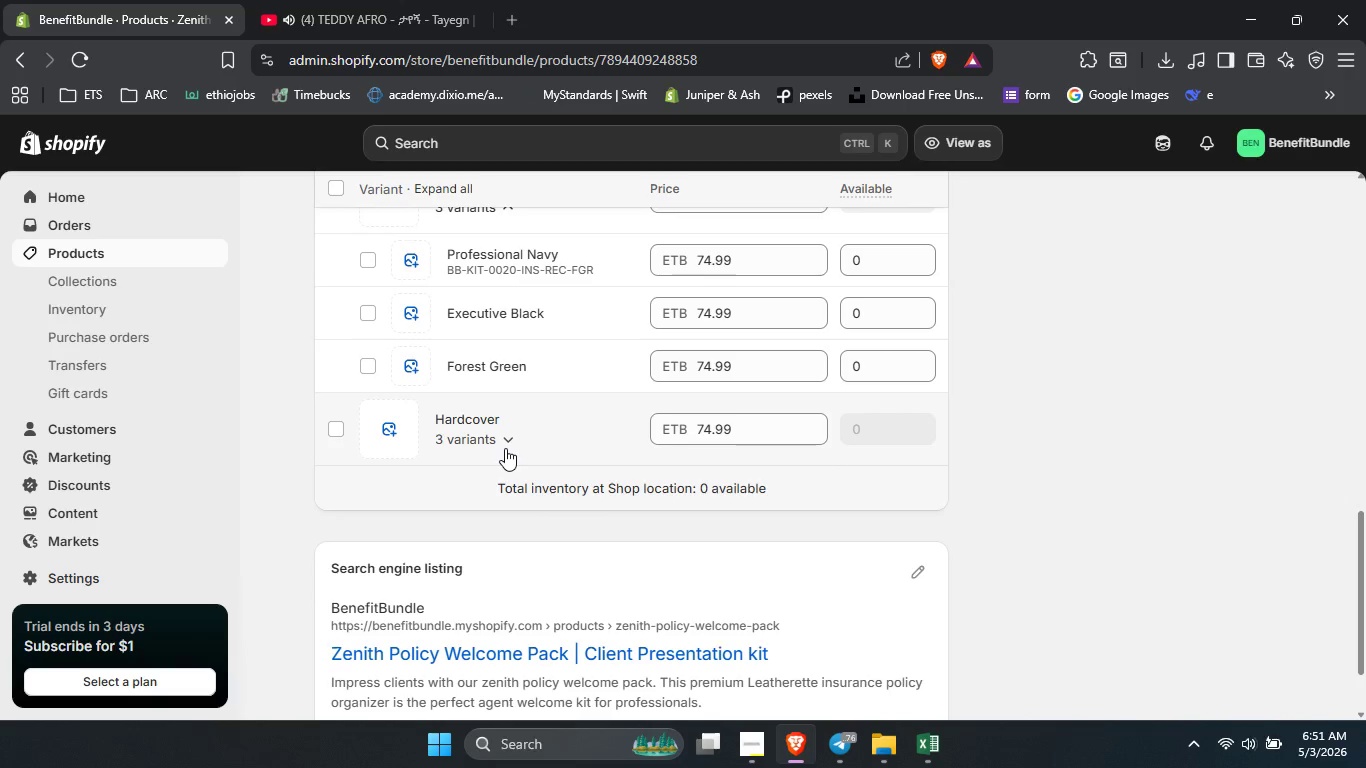 
left_click([505, 448])
 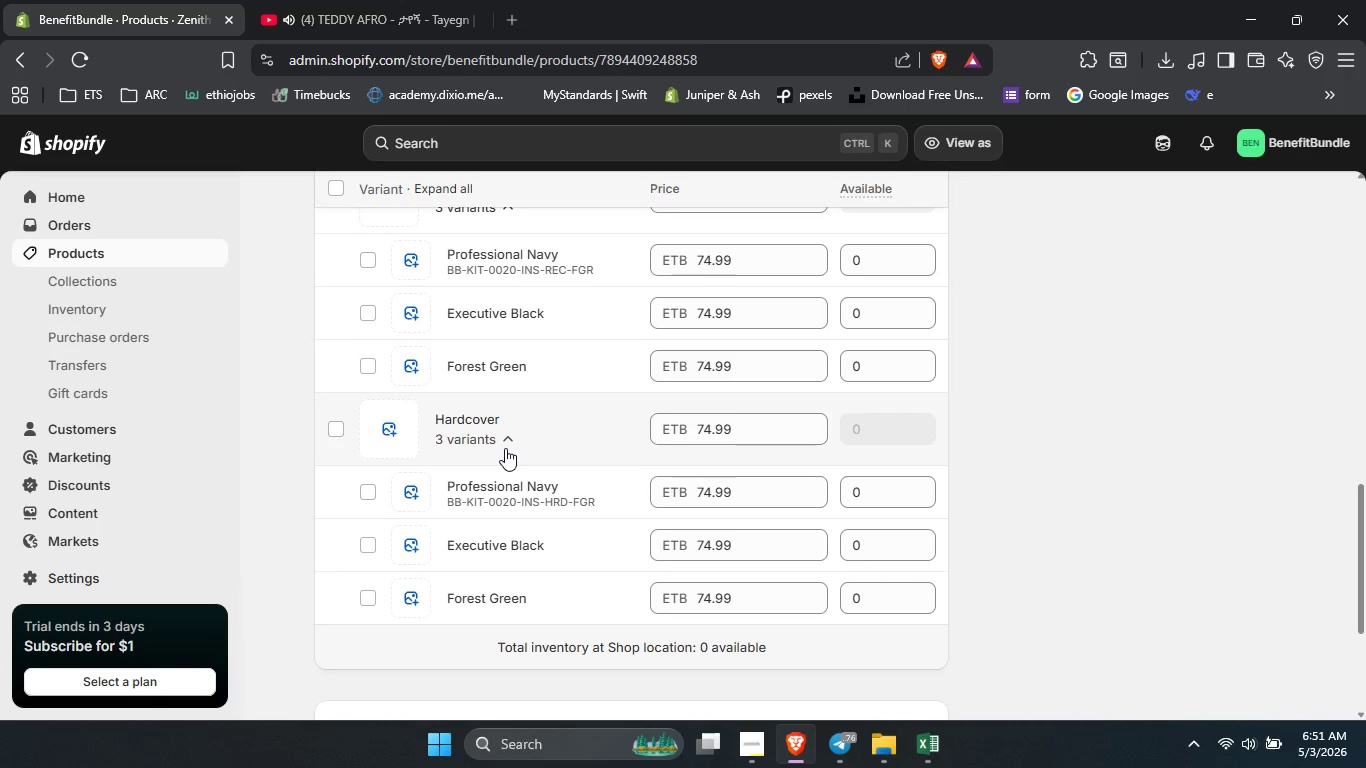 
scroll: coordinate [505, 448], scroll_direction: none, amount: 0.0
 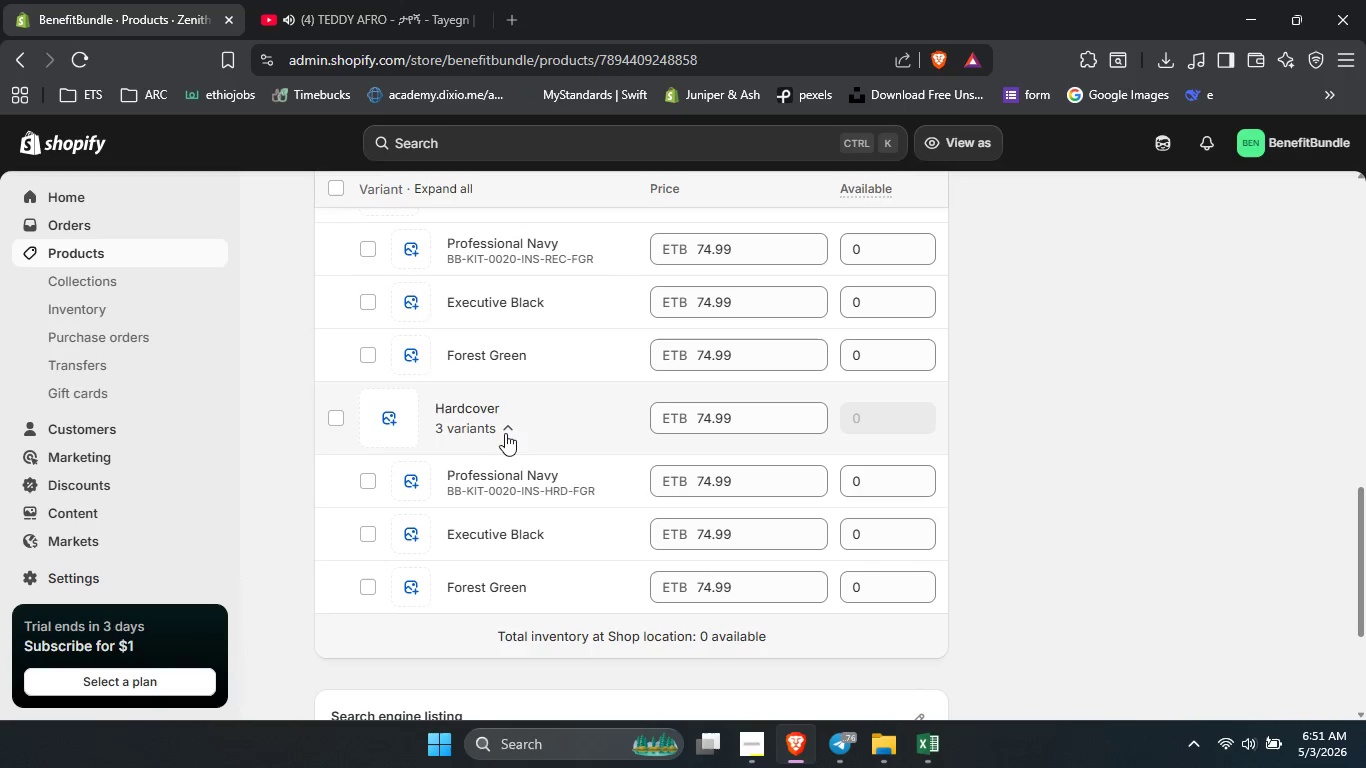 
left_click([505, 433])
 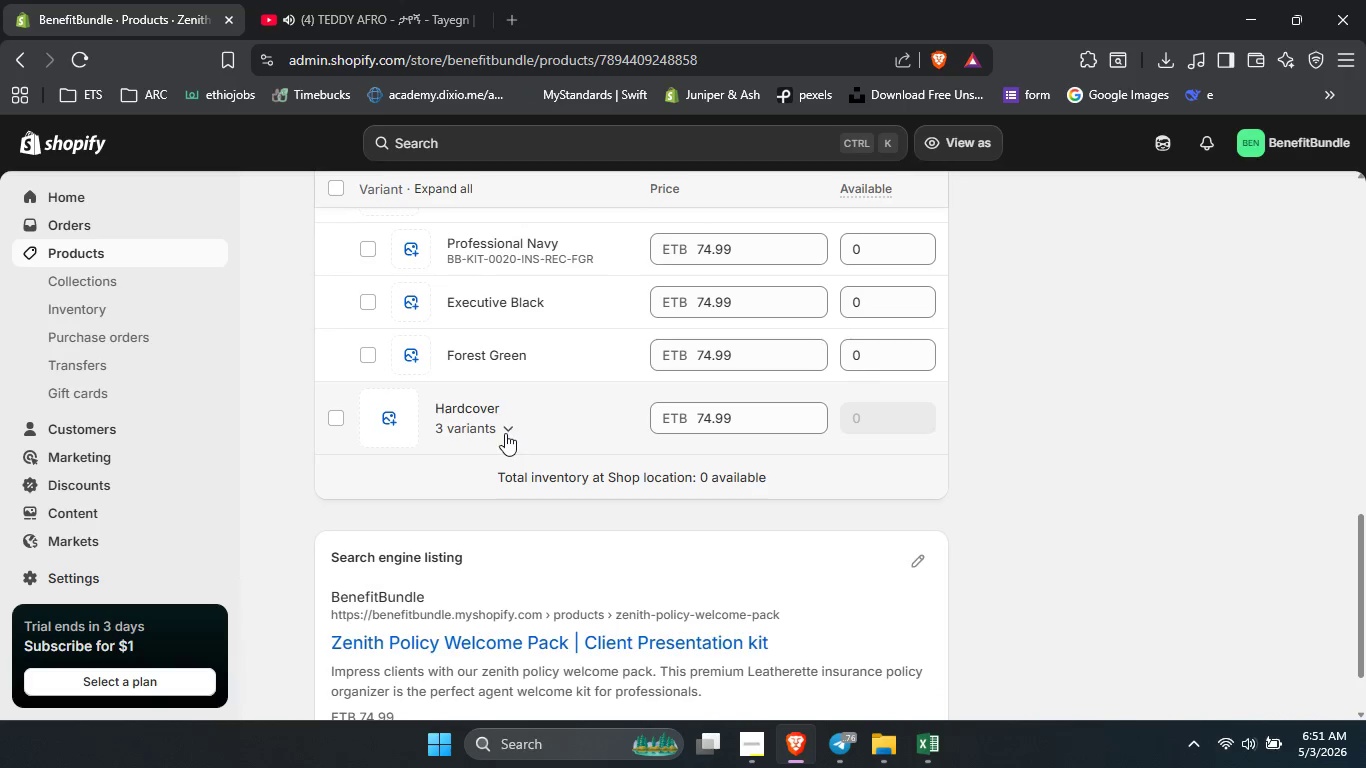 
scroll: coordinate [509, 576], scroll_direction: up, amount: 21.0
 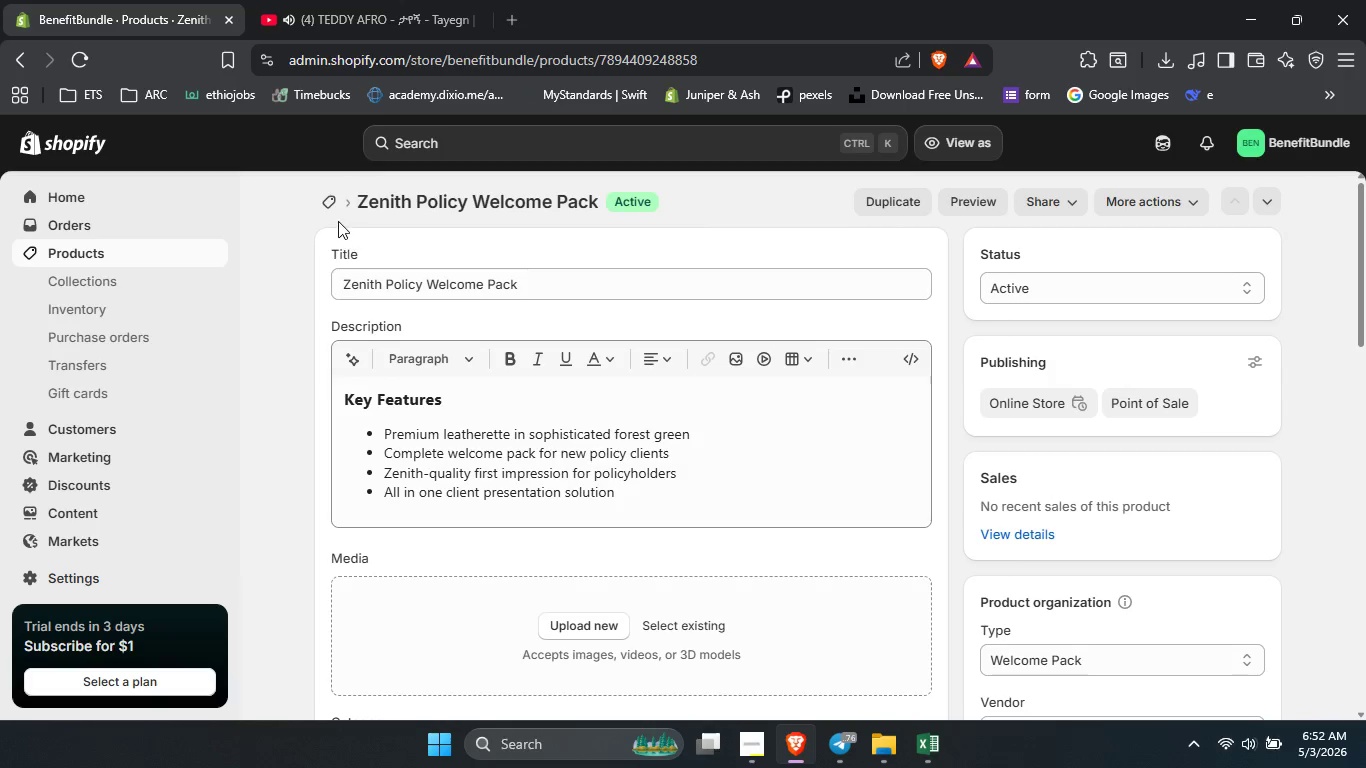 
left_click([334, 205])
 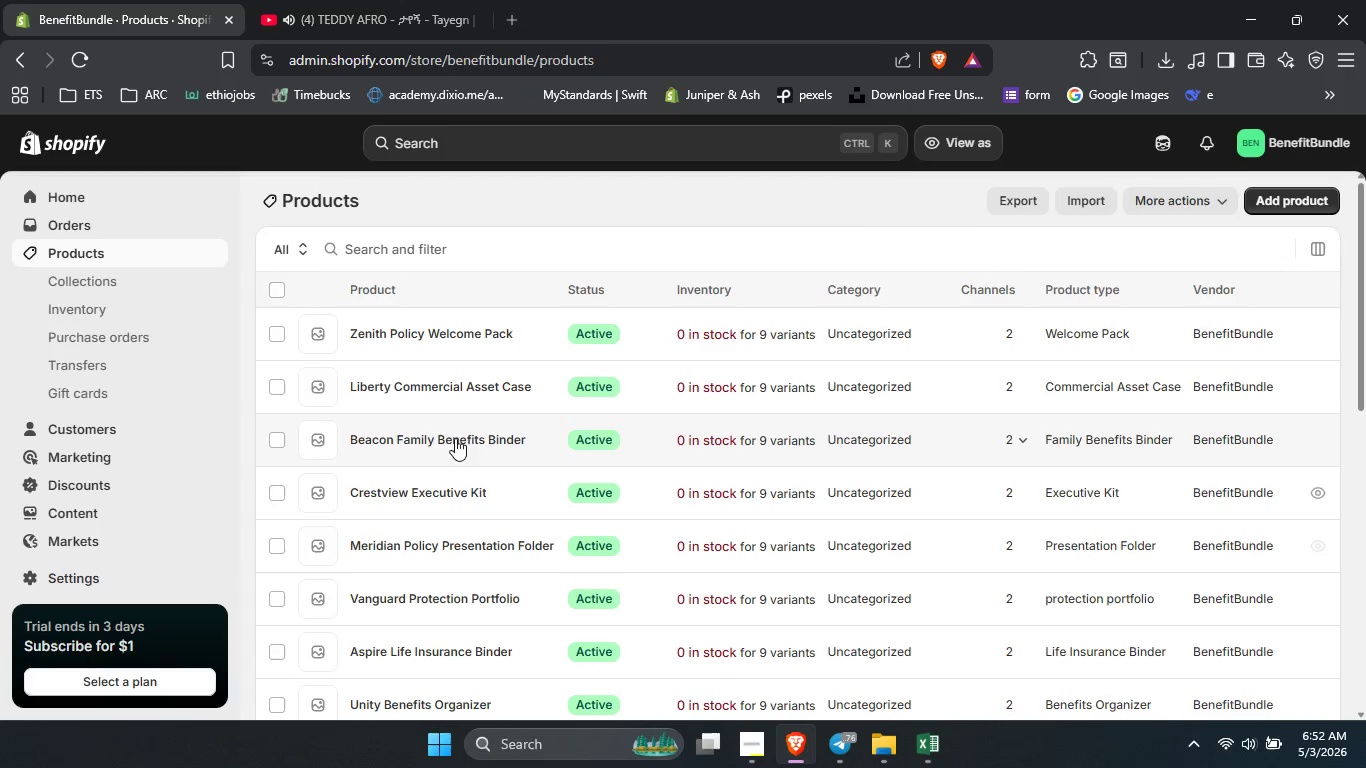 
left_click([422, 387])
 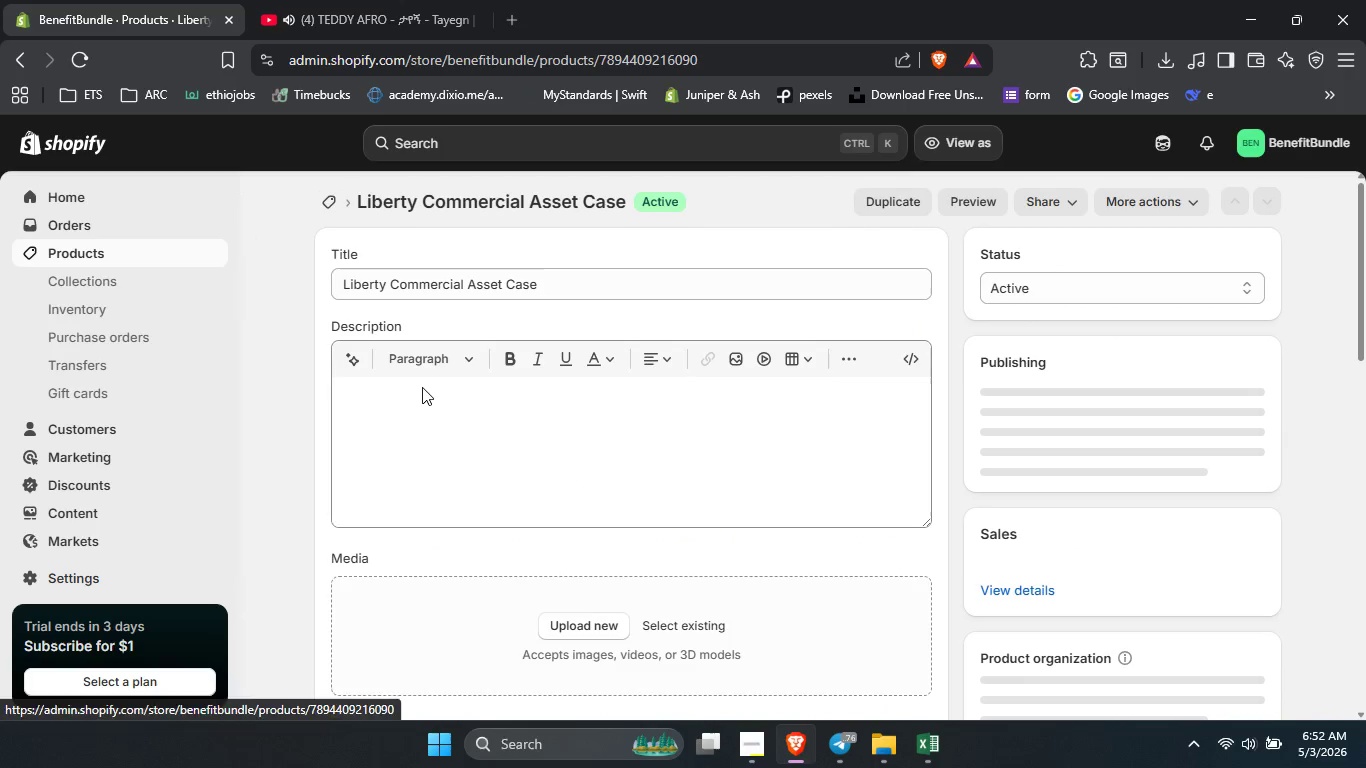 
scroll: coordinate [308, 392], scroll_direction: down, amount: 6.0
 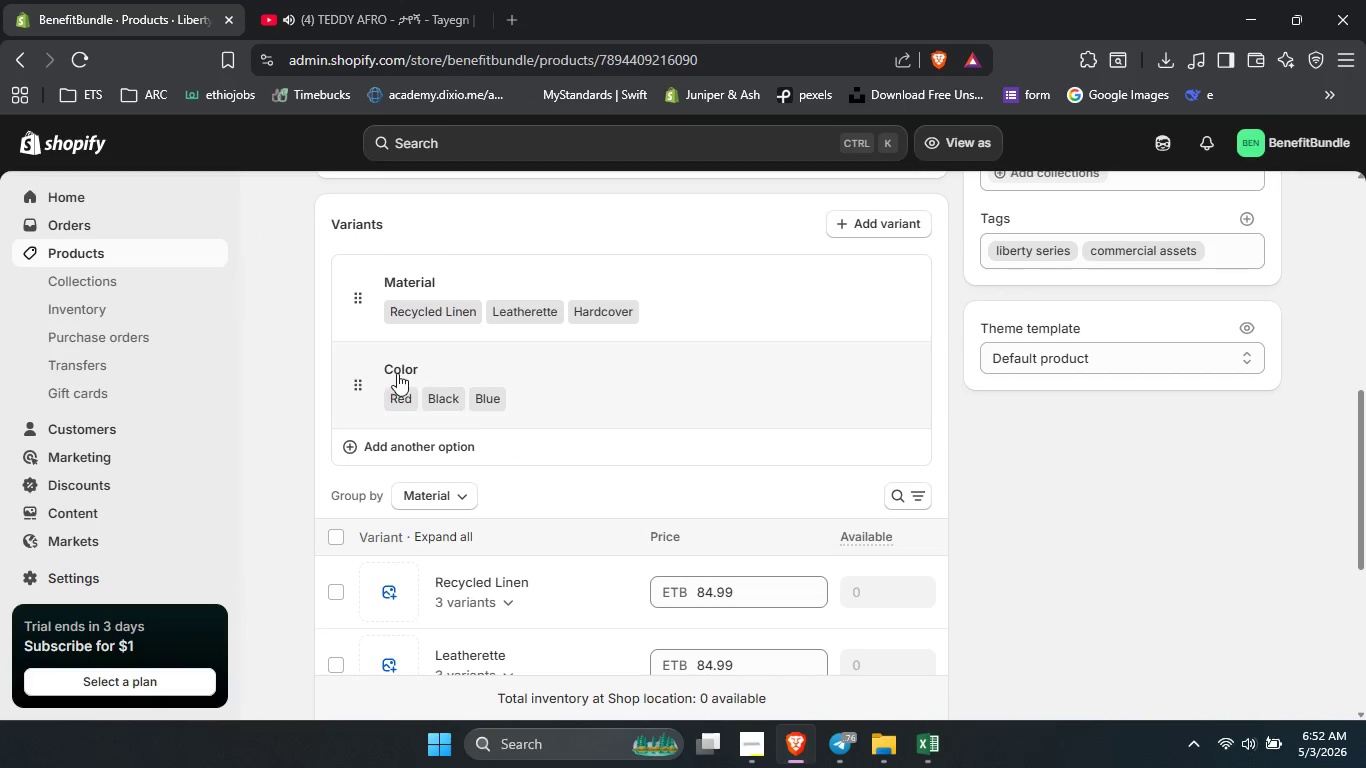 
left_click([397, 373])
 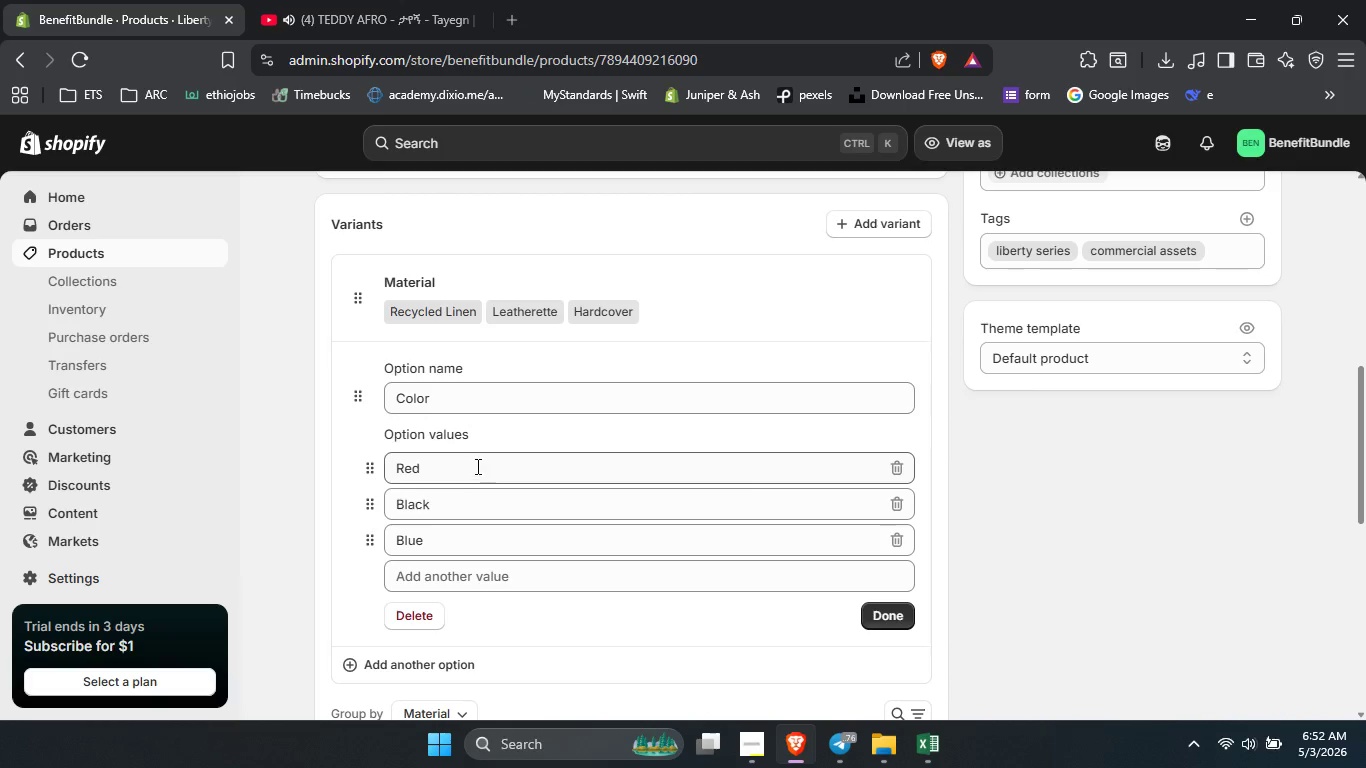 
left_click([468, 466])
 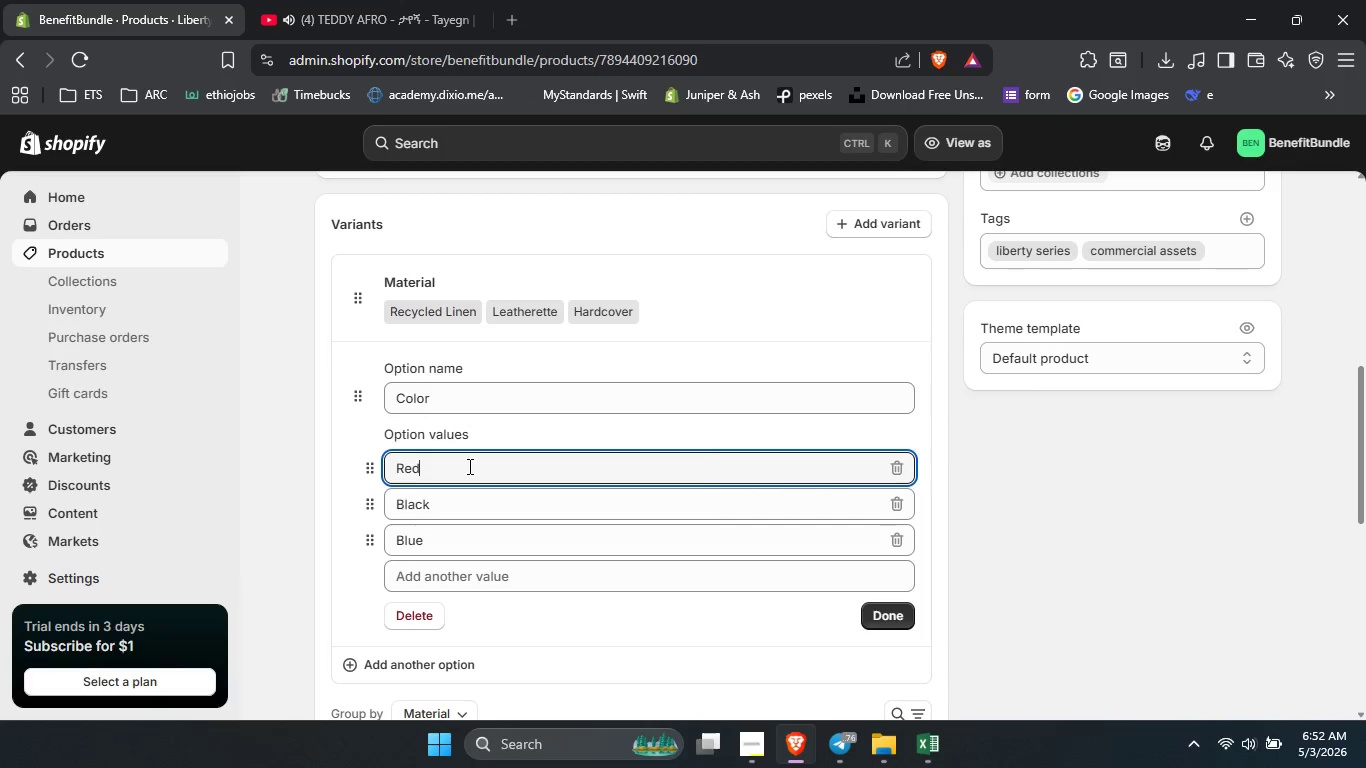 
key(Control+A)
 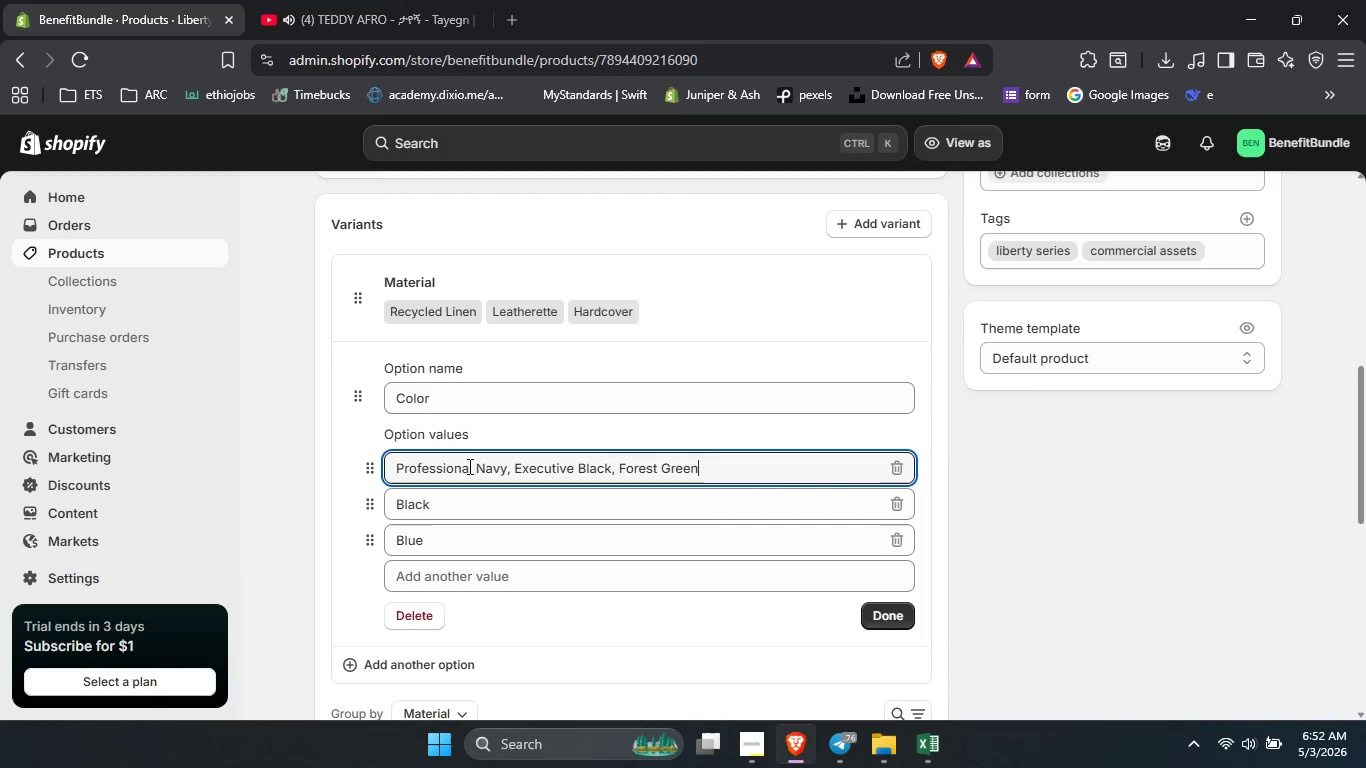 
key(Control+V)
 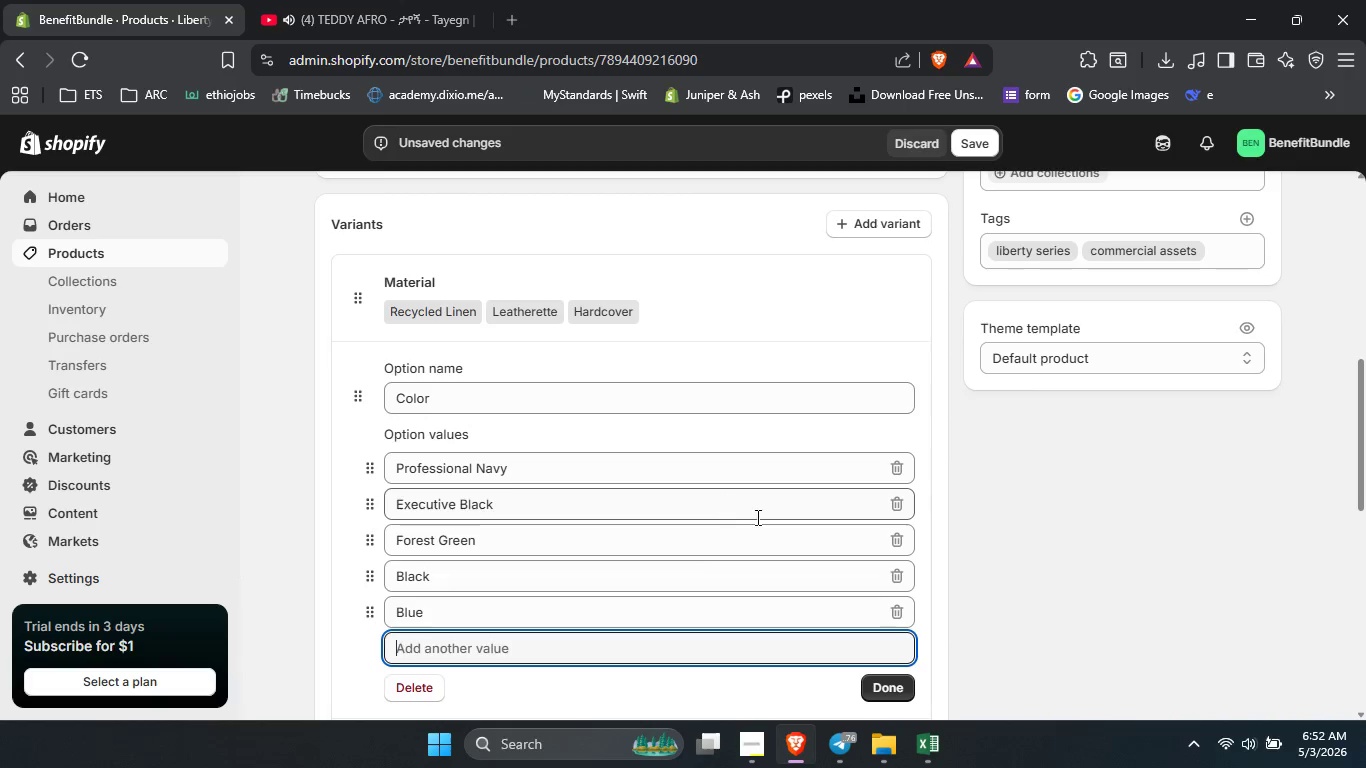 
left_click([893, 579])
 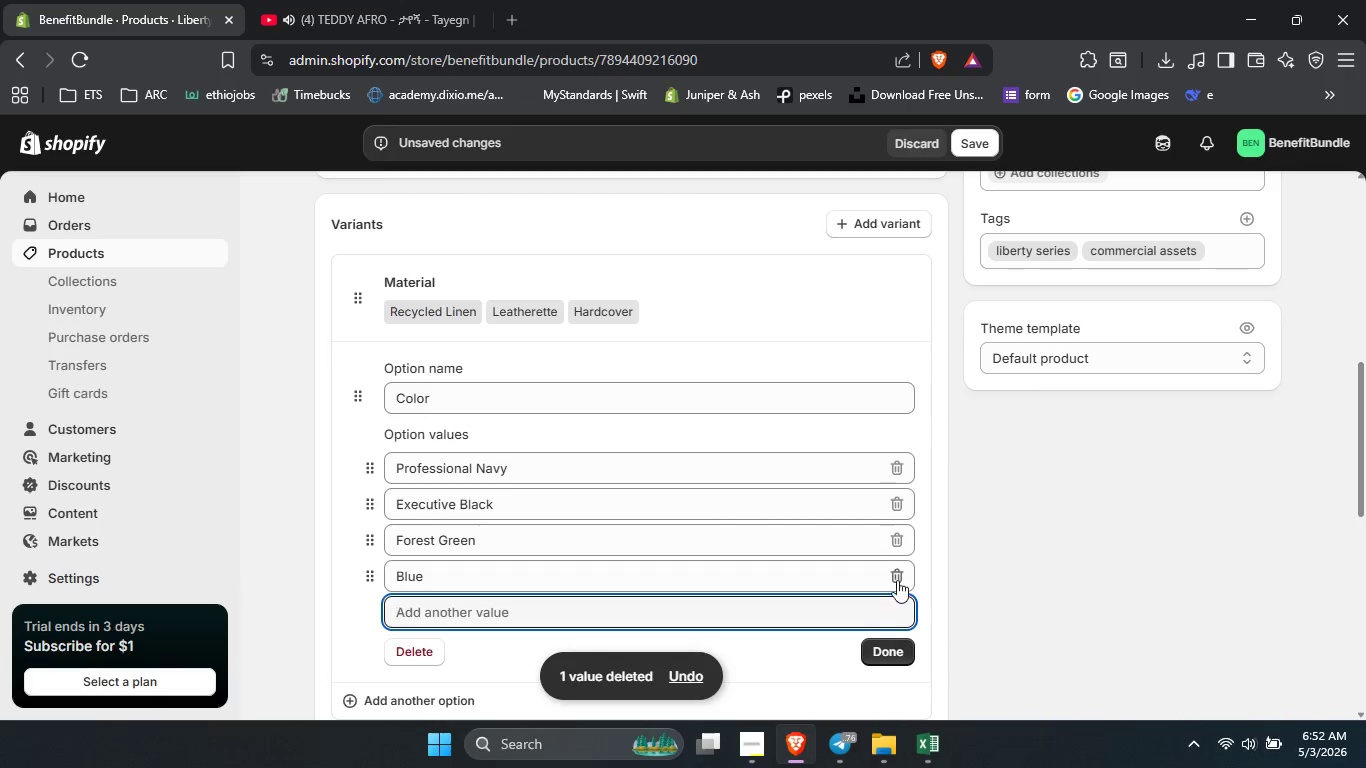 
left_click([897, 571])
 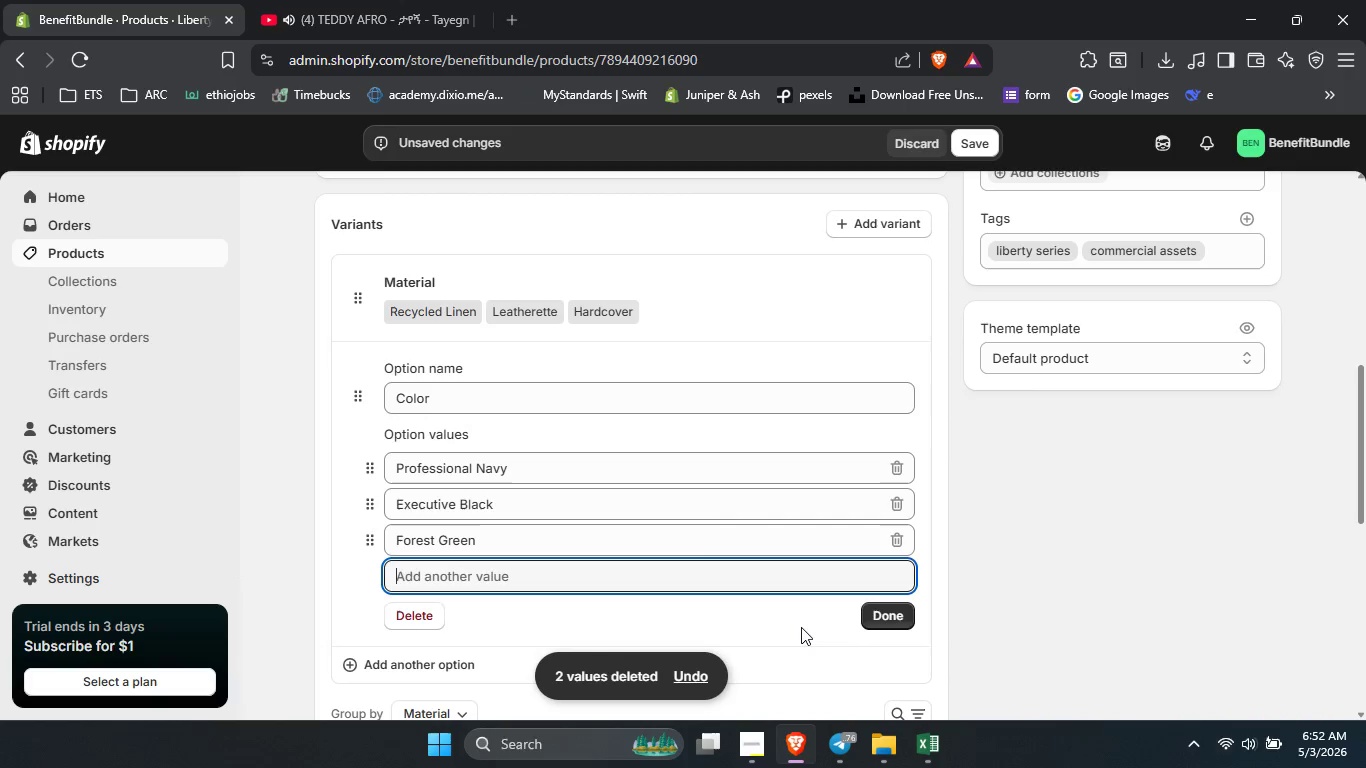 
scroll: coordinate [801, 627], scroll_direction: down, amount: 3.0
 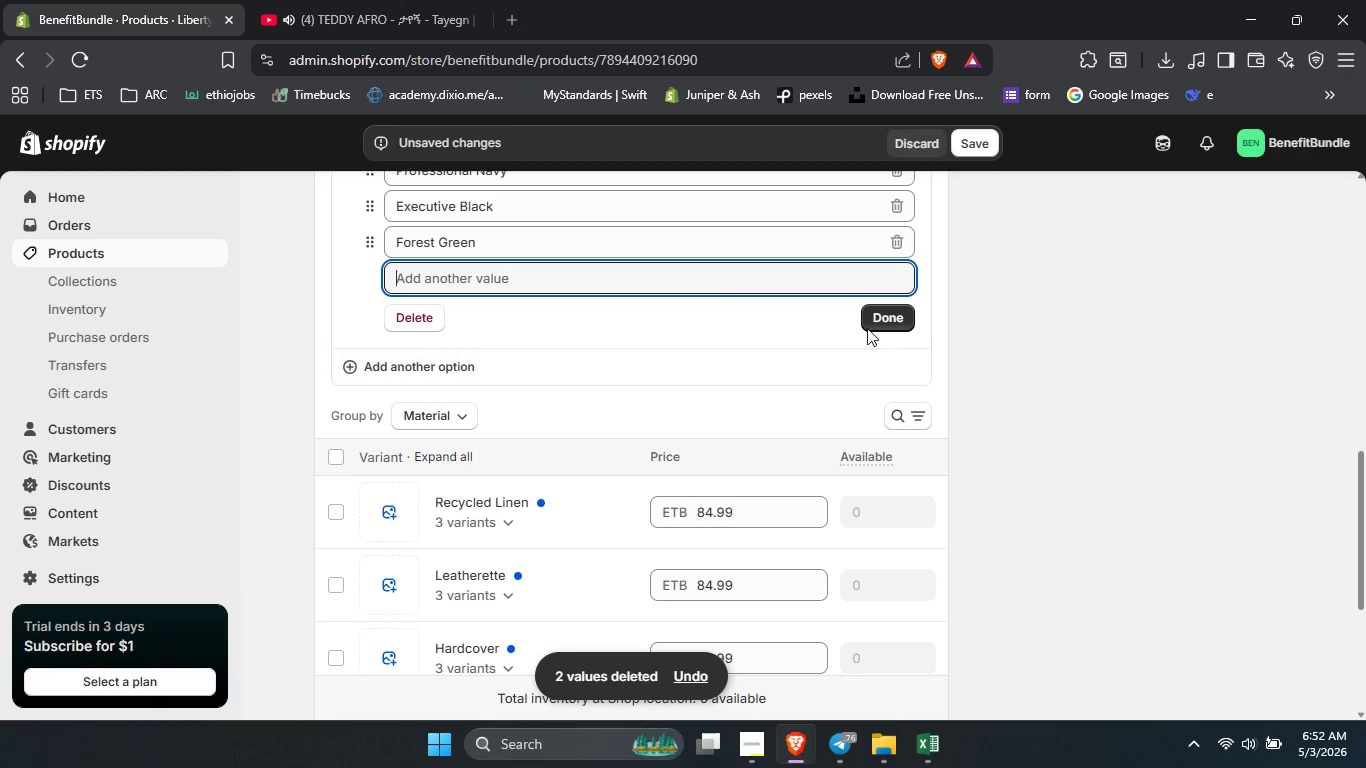 
left_click([889, 308])
 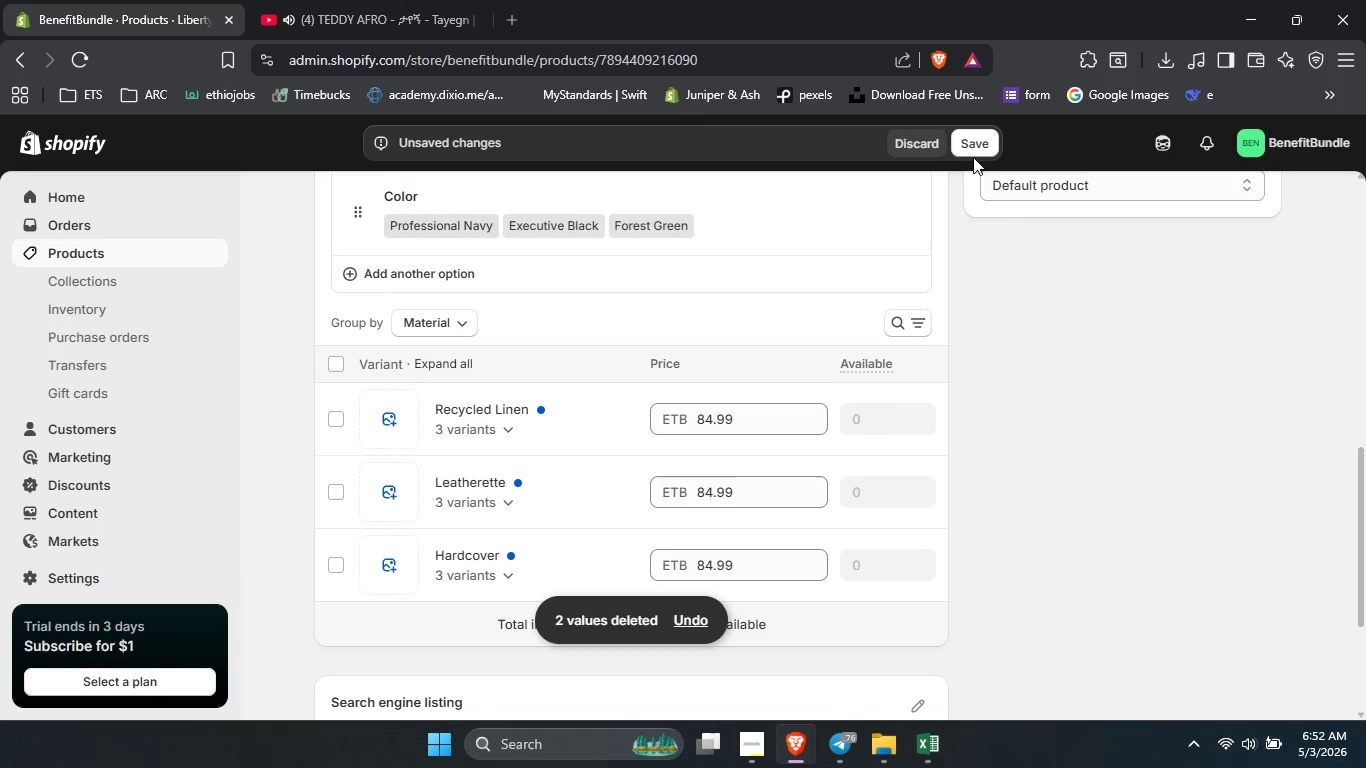 
left_click([973, 148])
 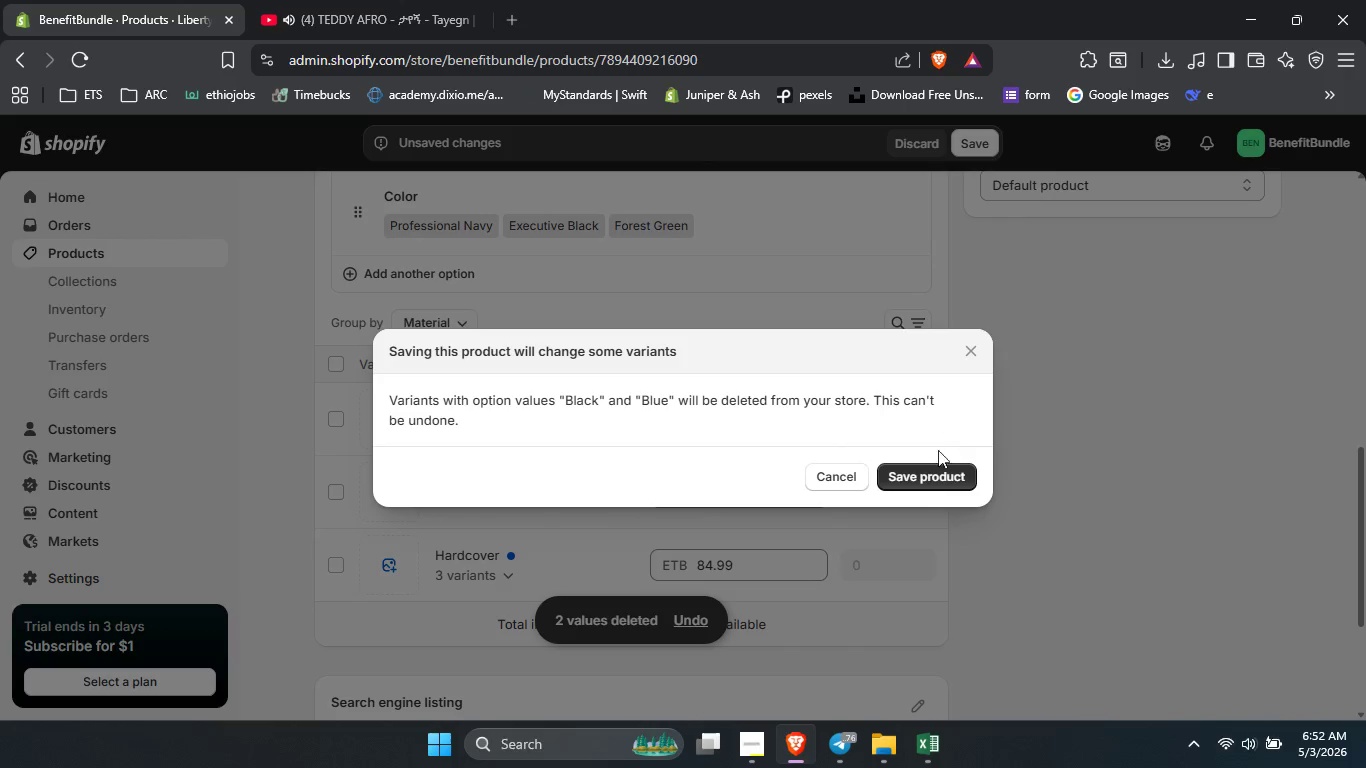 
left_click([927, 478])
 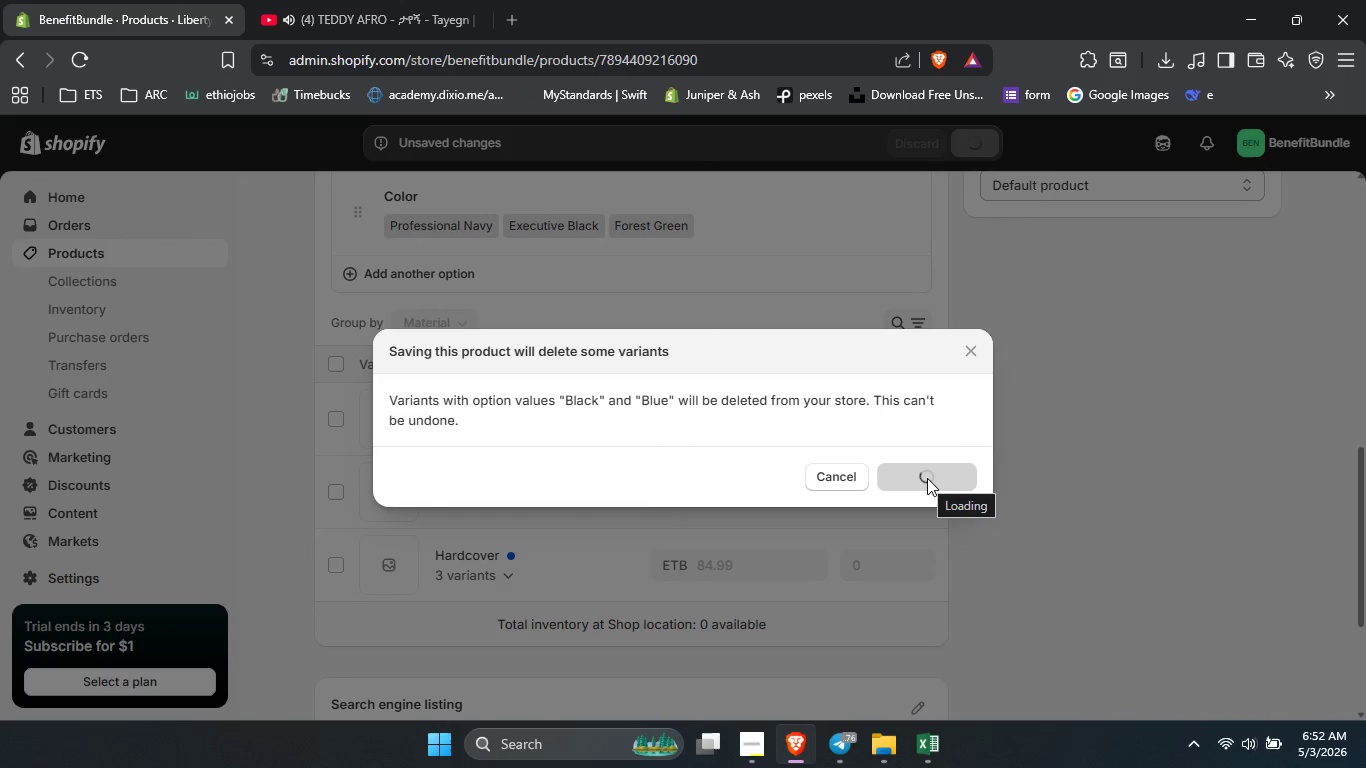 
wait(9.64)
 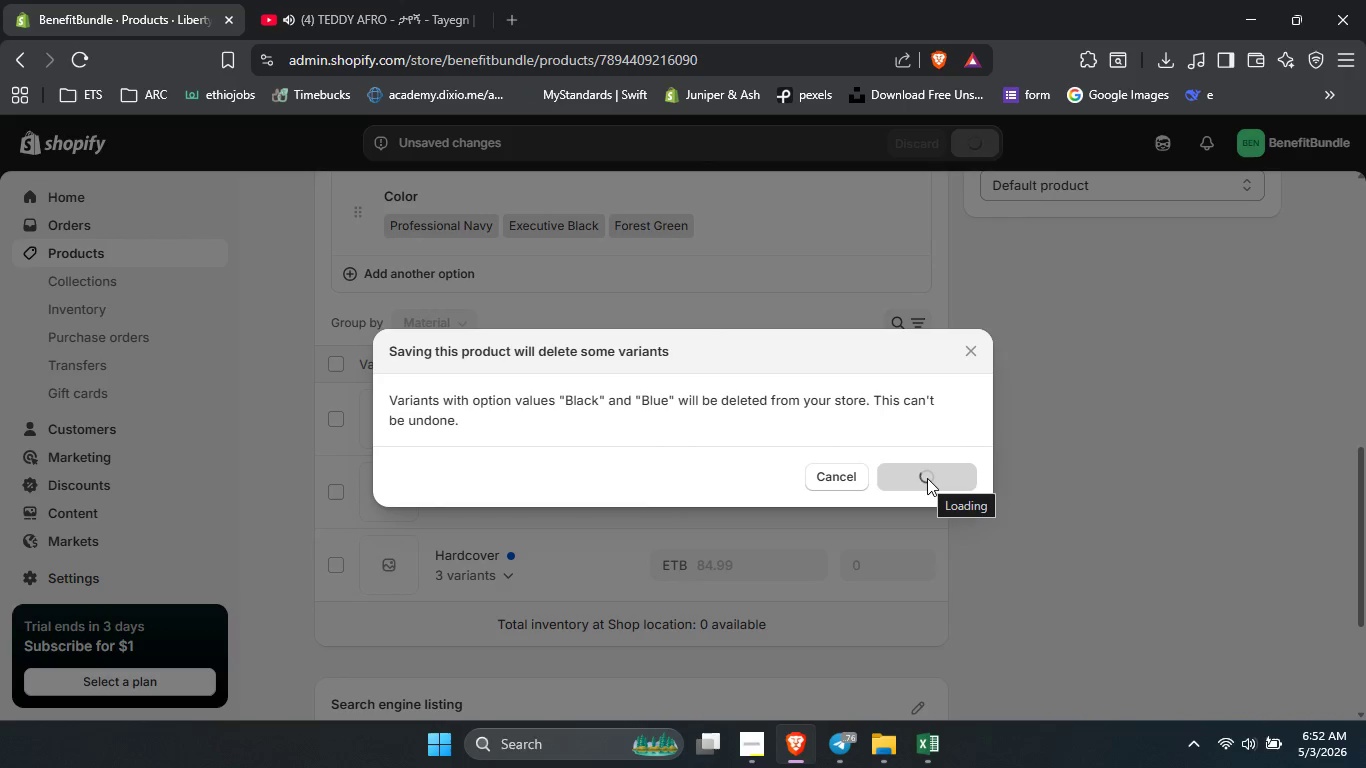 
scroll: coordinate [671, 367], scroll_direction: up, amount: 16.0
 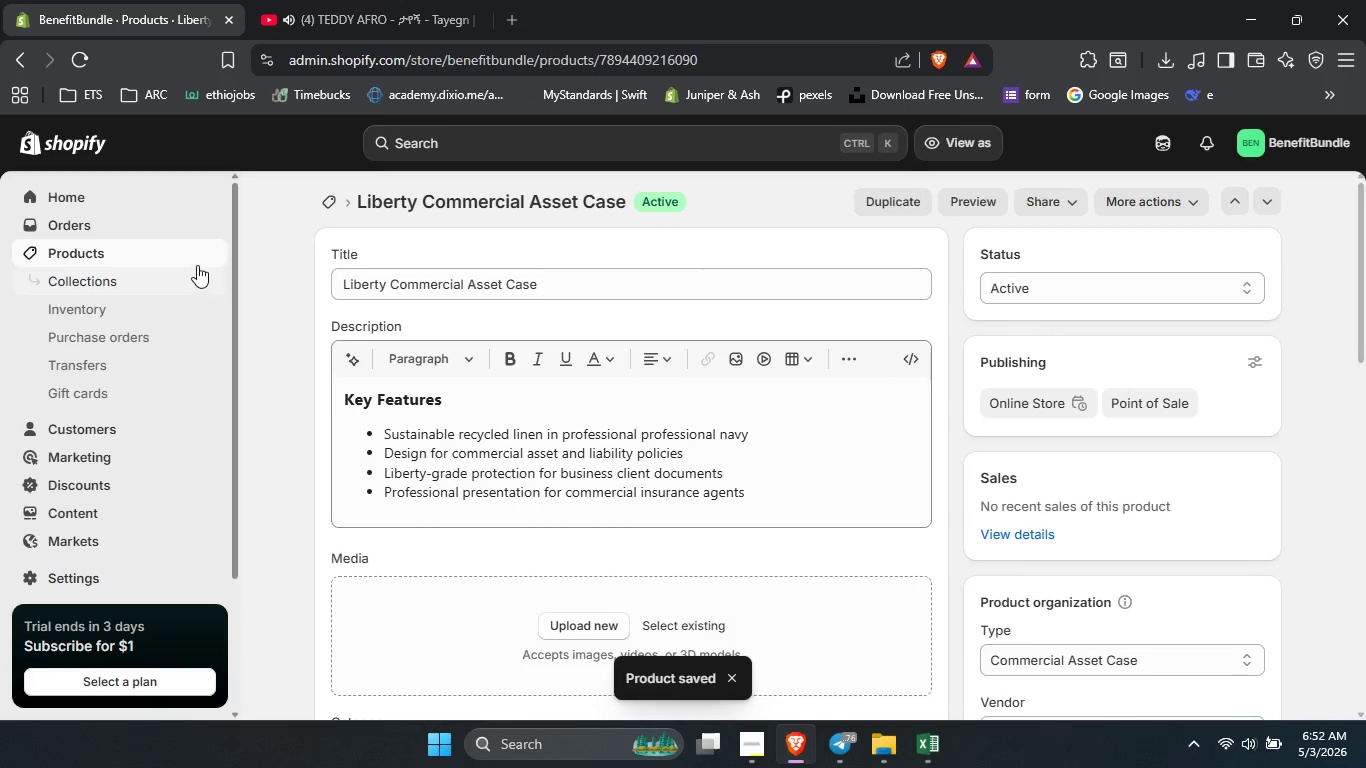 
left_click([193, 263])
 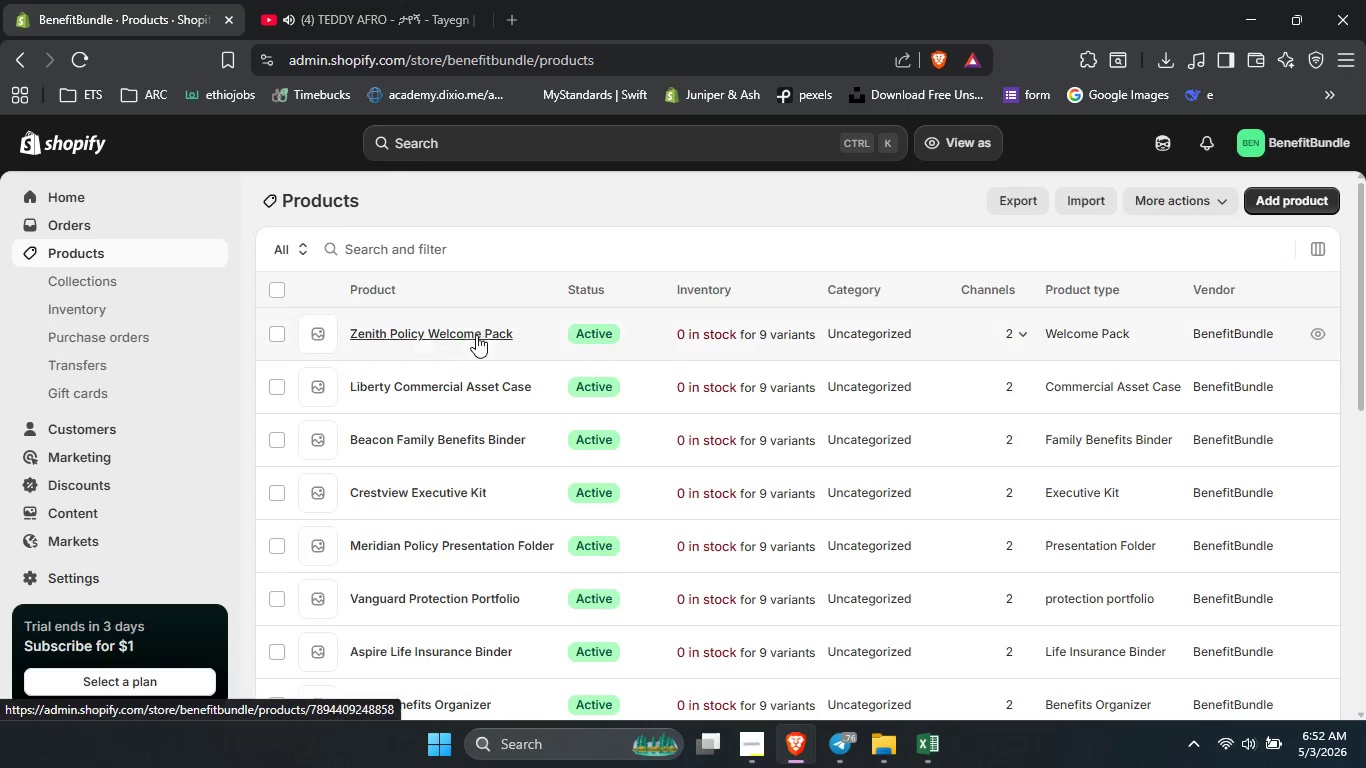 
left_click([406, 438])
 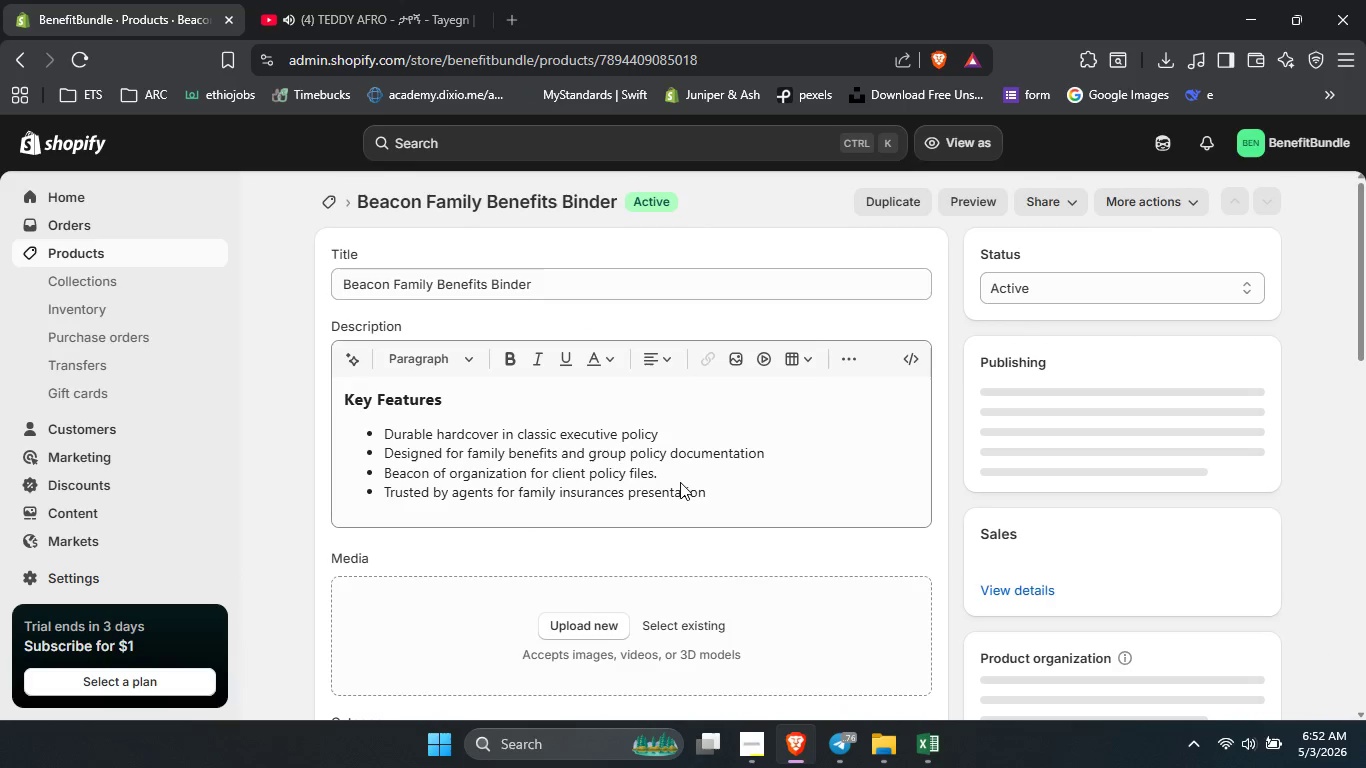 
scroll: coordinate [680, 482], scroll_direction: down, amount: 3.0
 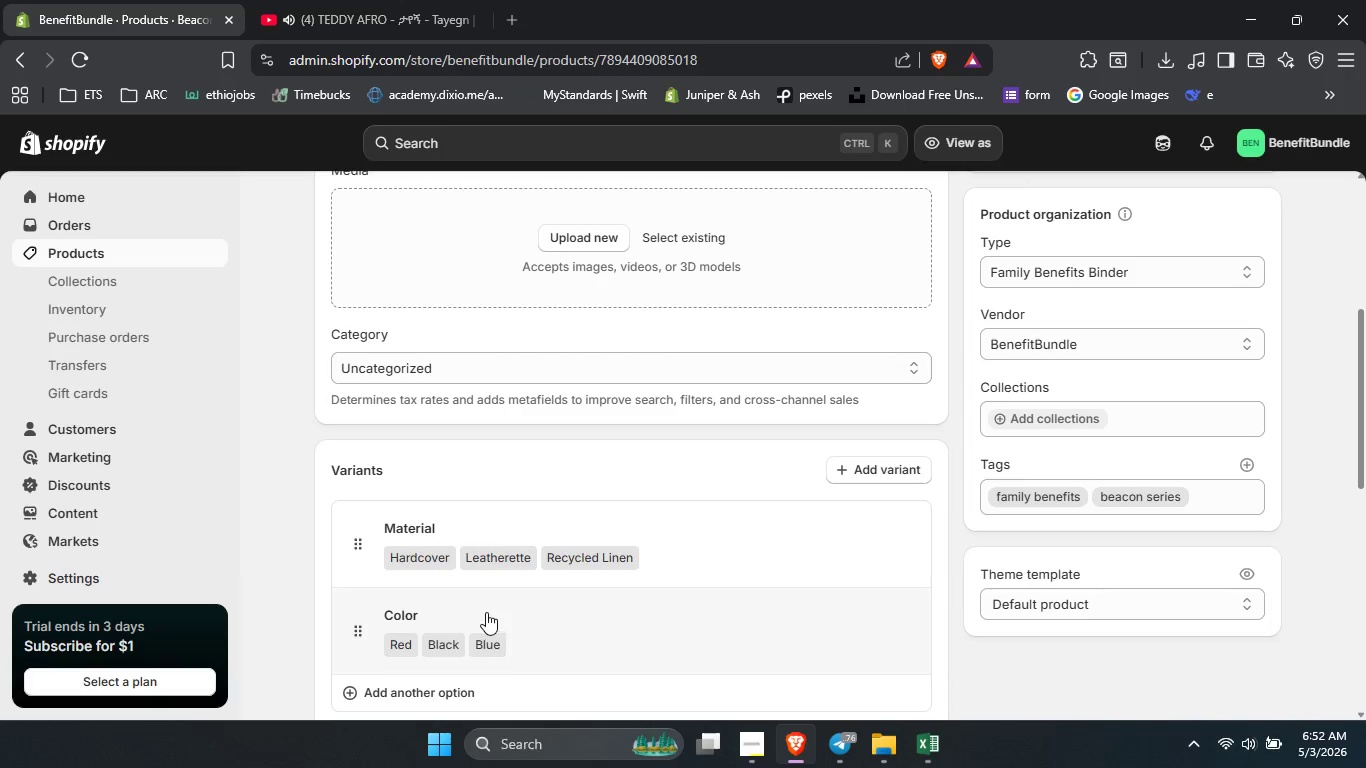 
left_click([486, 612])
 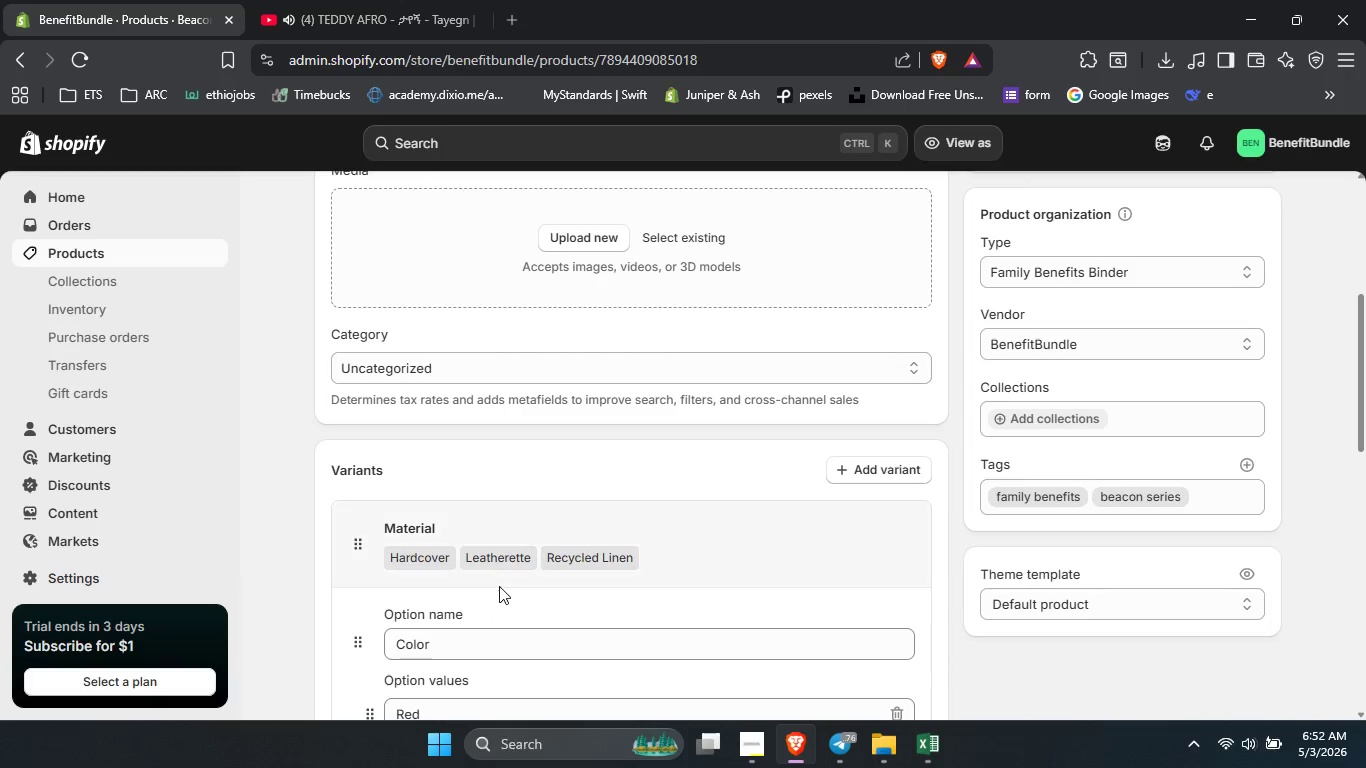 
scroll: coordinate [499, 586], scroll_direction: down, amount: 3.0
 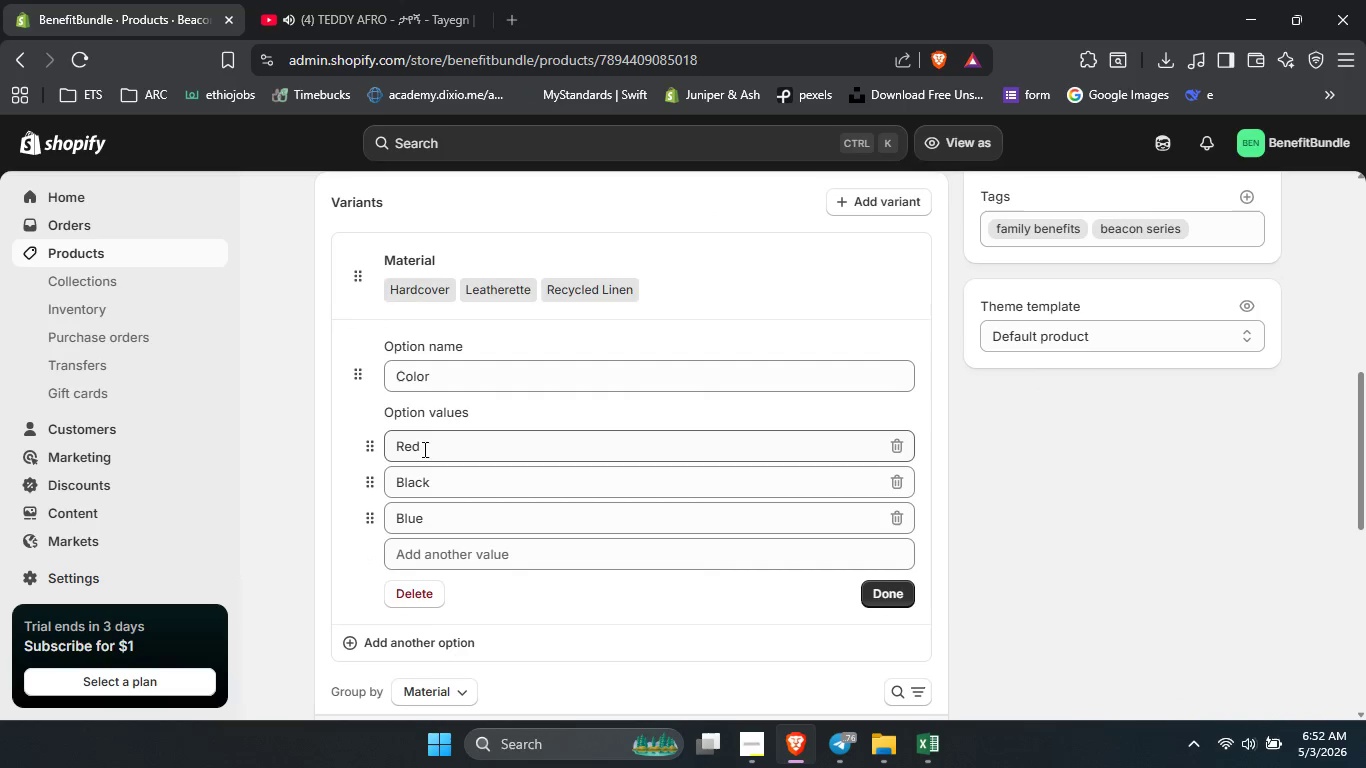 
left_click([423, 452])
 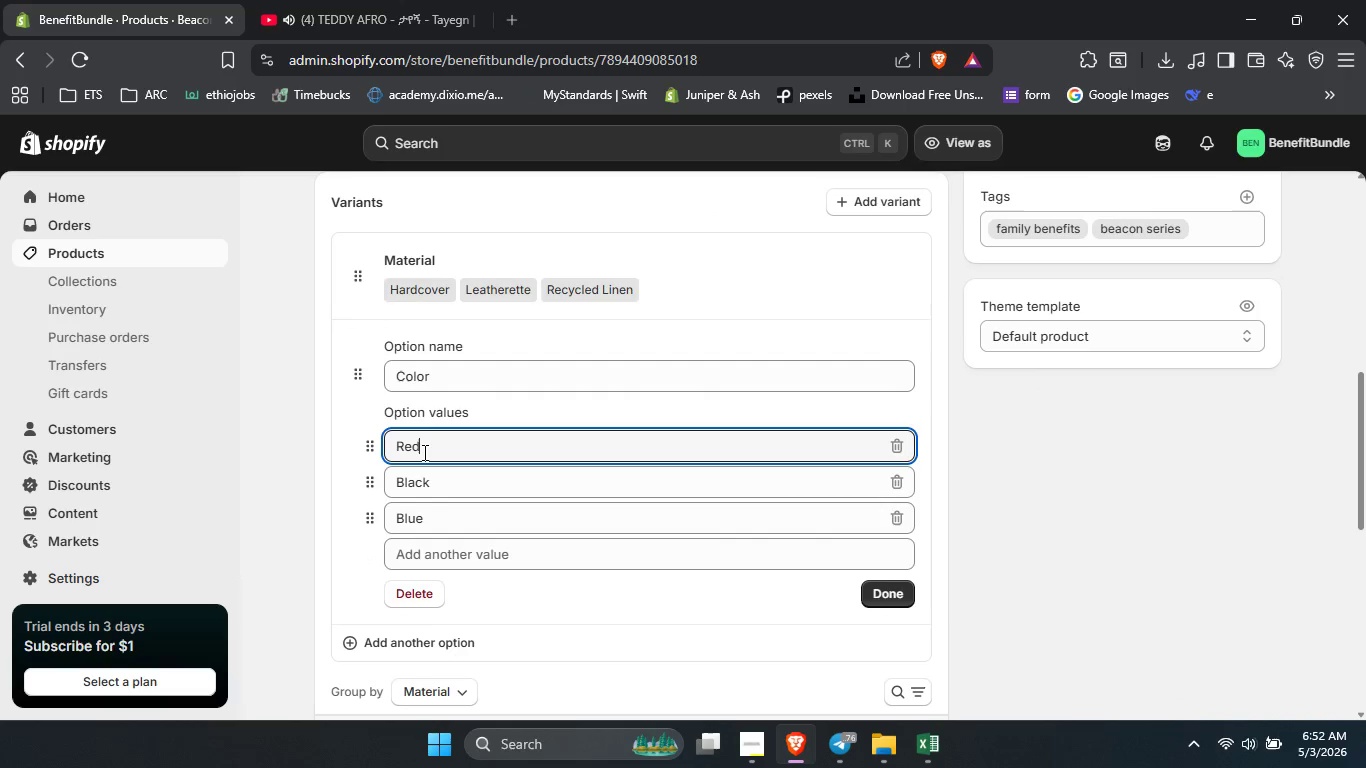 
key(Control+A)
 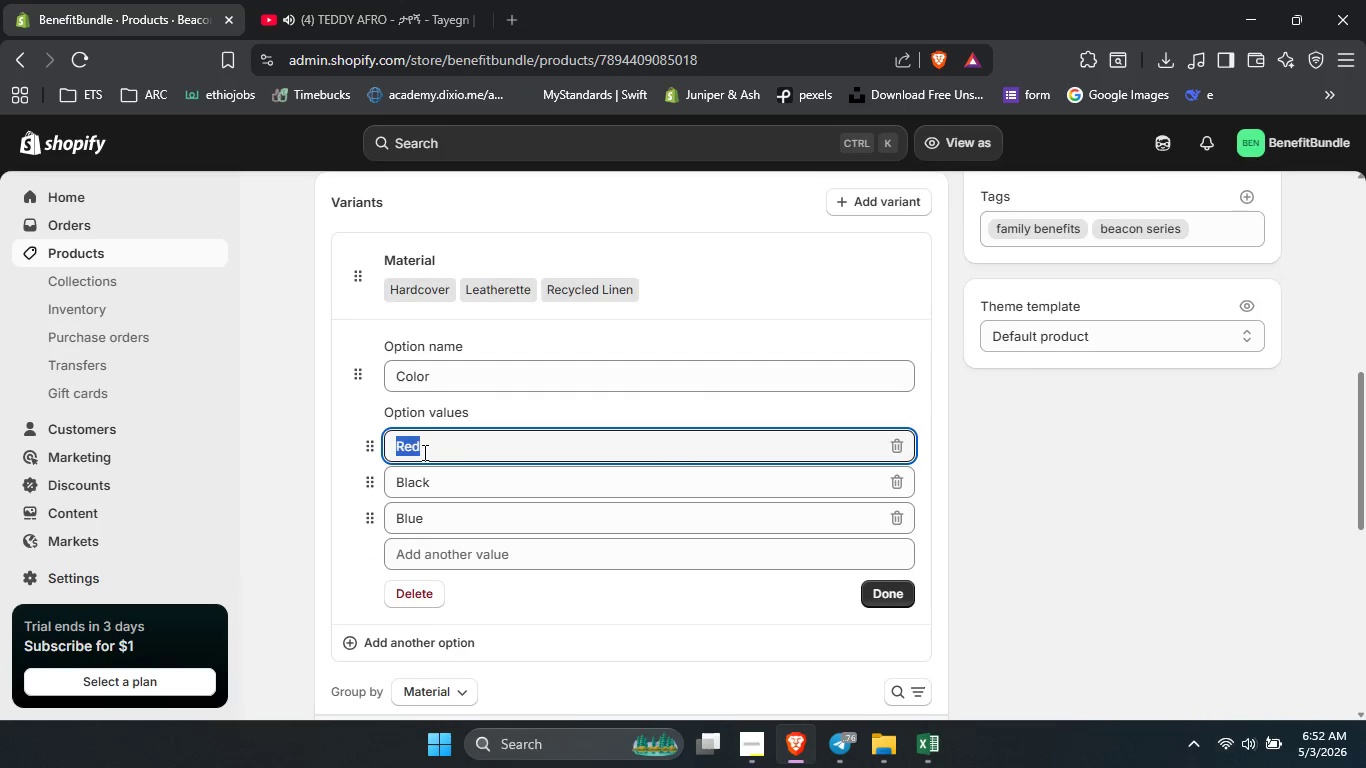 
key(Control+V)
 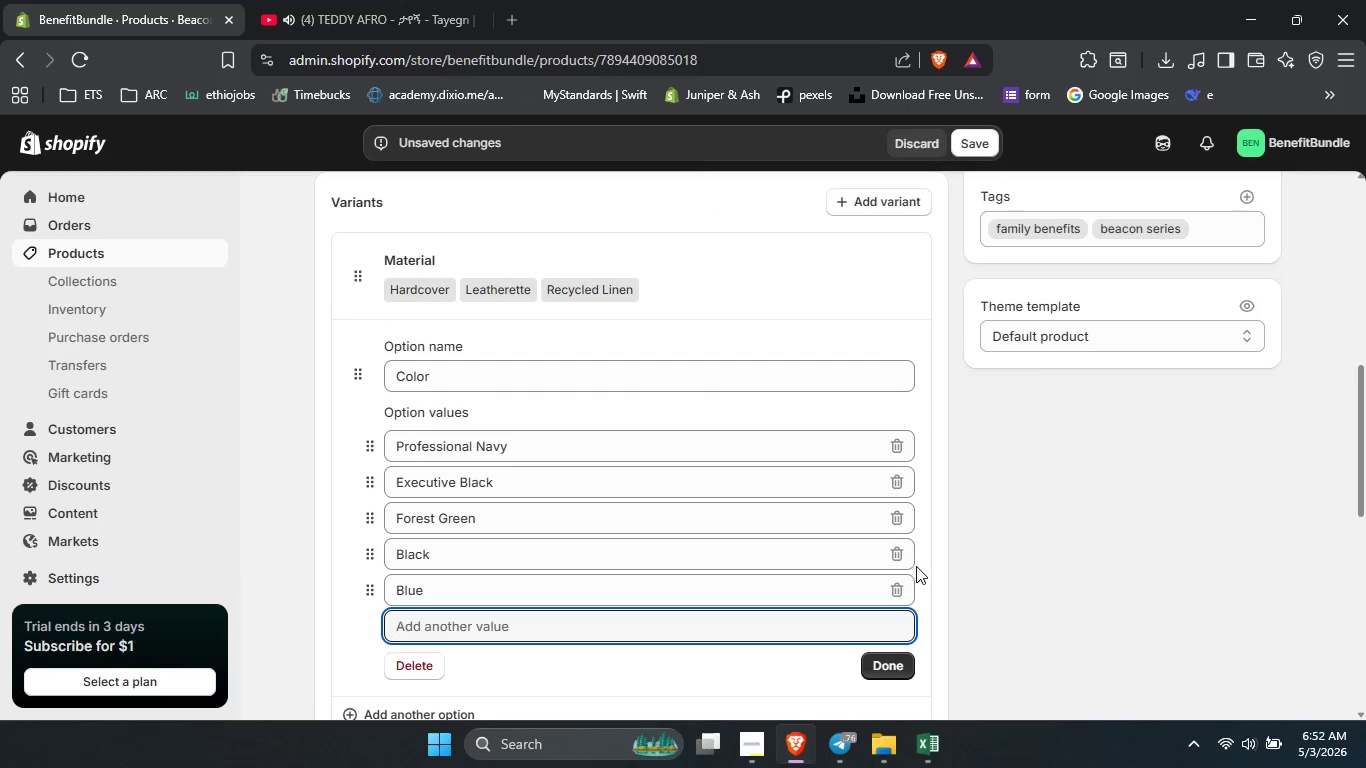 
left_click([897, 593])
 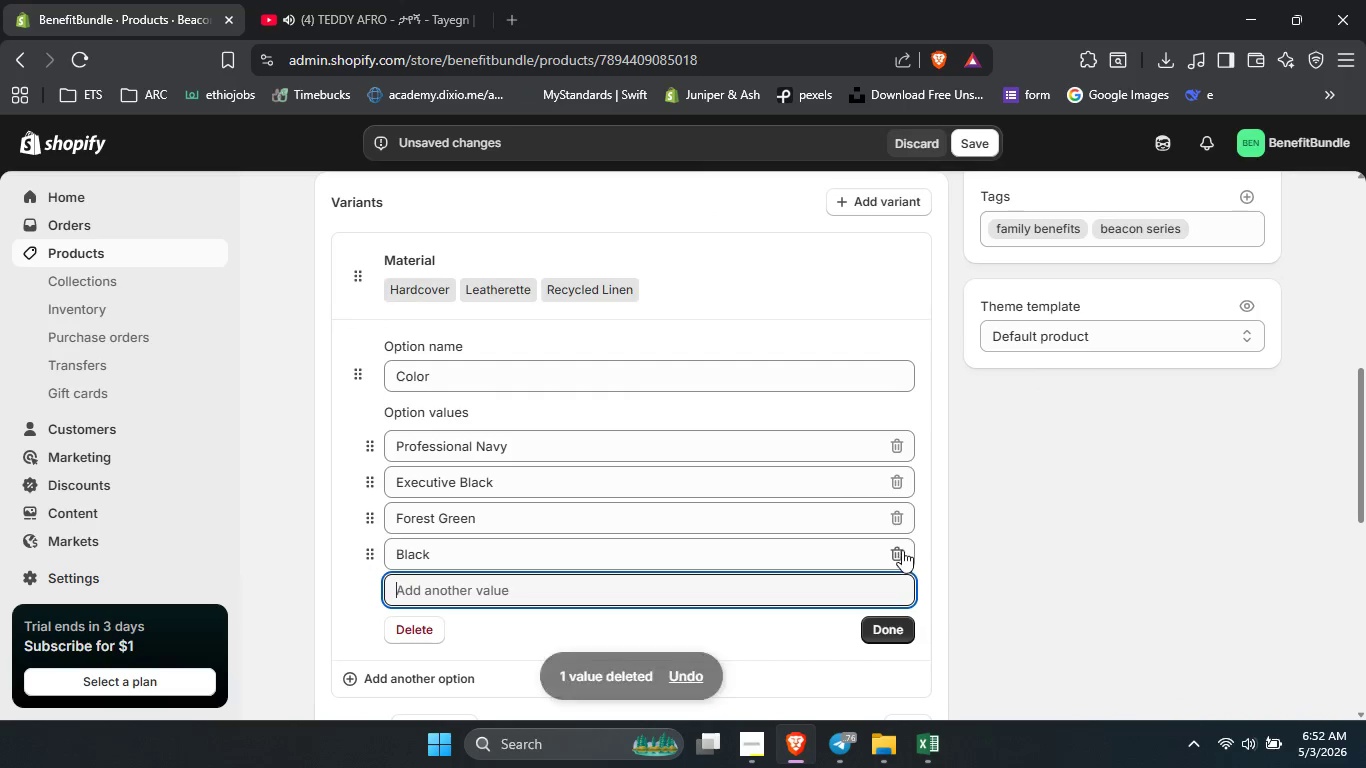 
left_click([902, 549])
 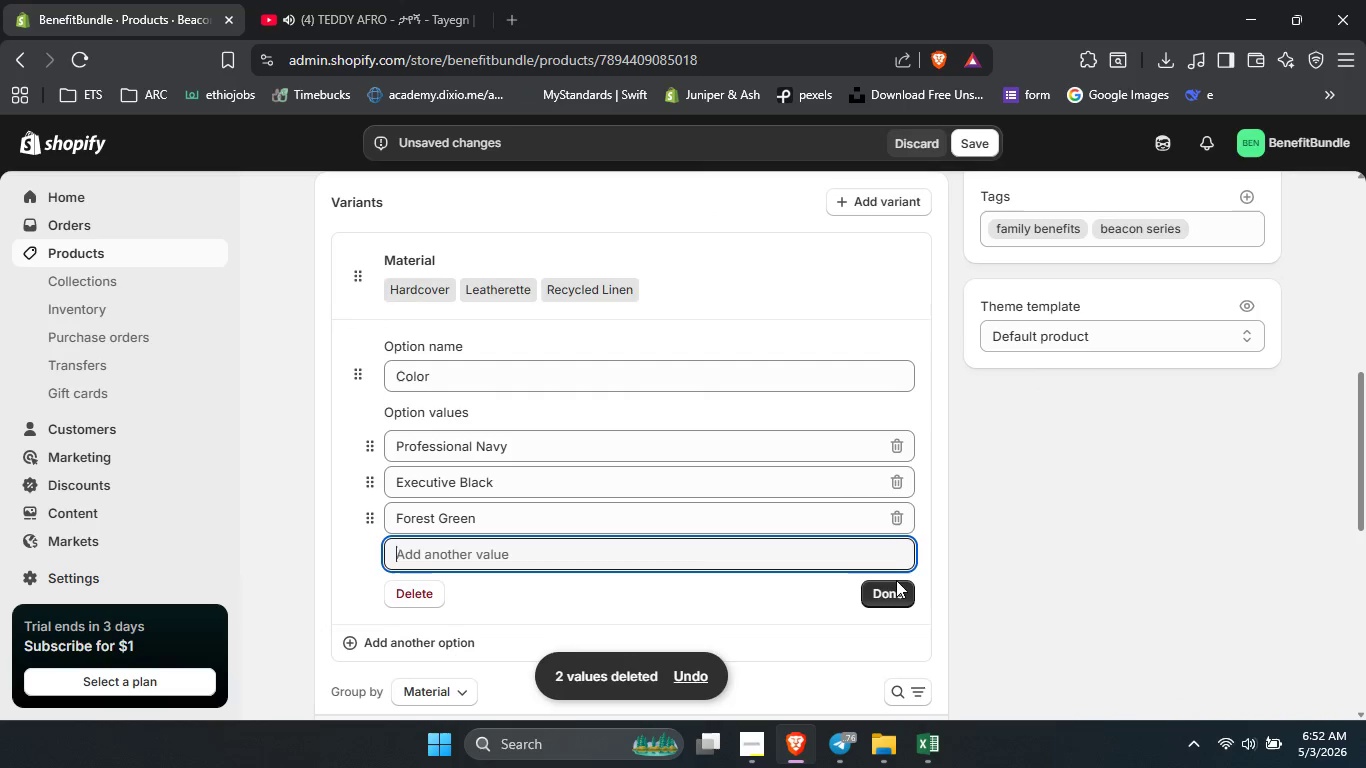 
left_click([896, 588])
 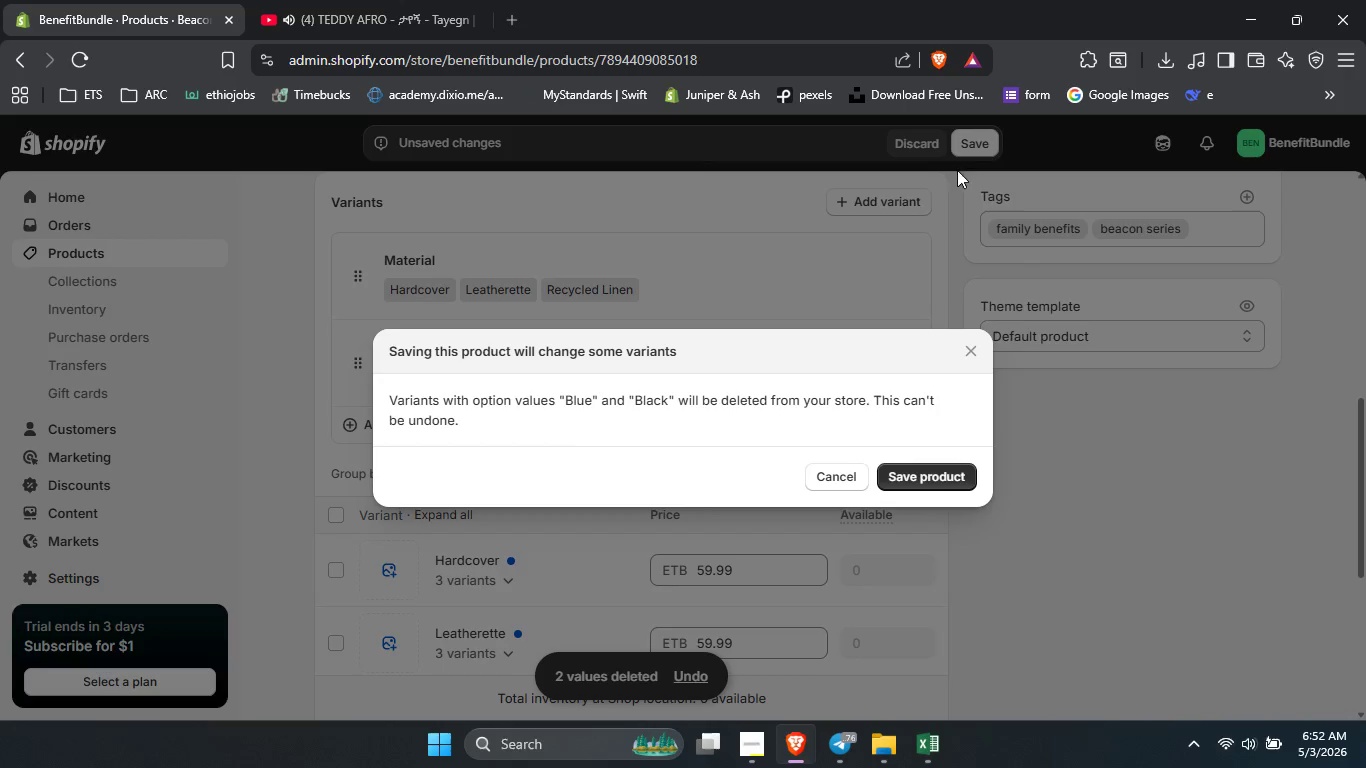 
left_click([930, 466])
 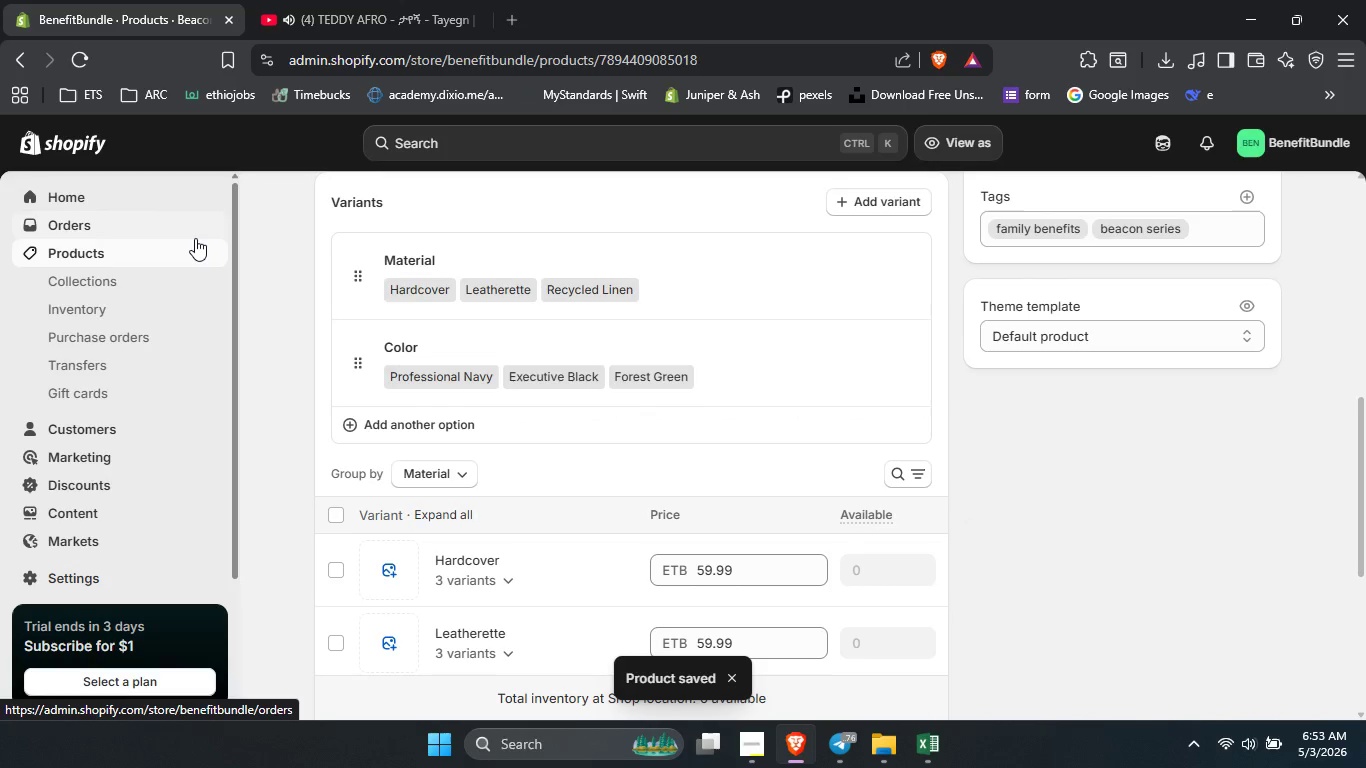 
wait(11.89)
 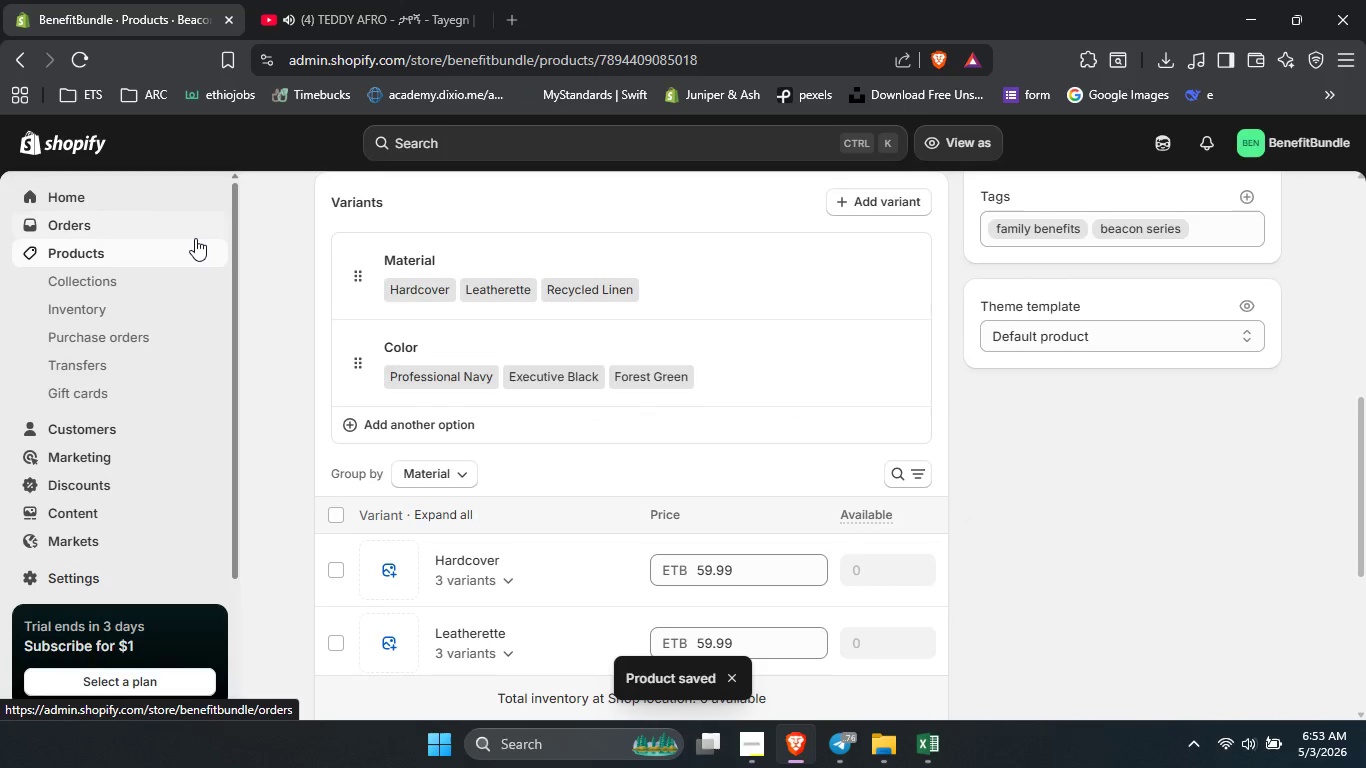 
left_click([432, 492])
 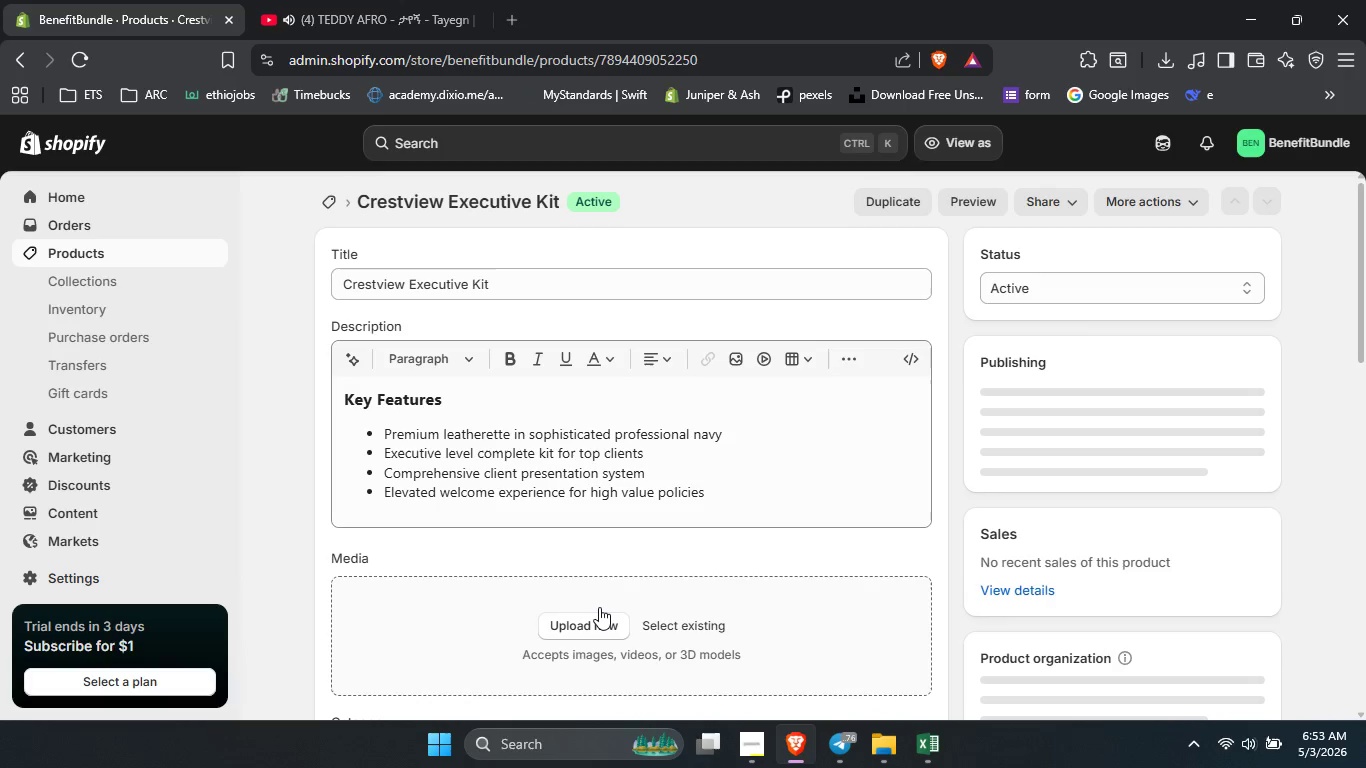 
scroll: coordinate [767, 500], scroll_direction: down, amount: 3.0
 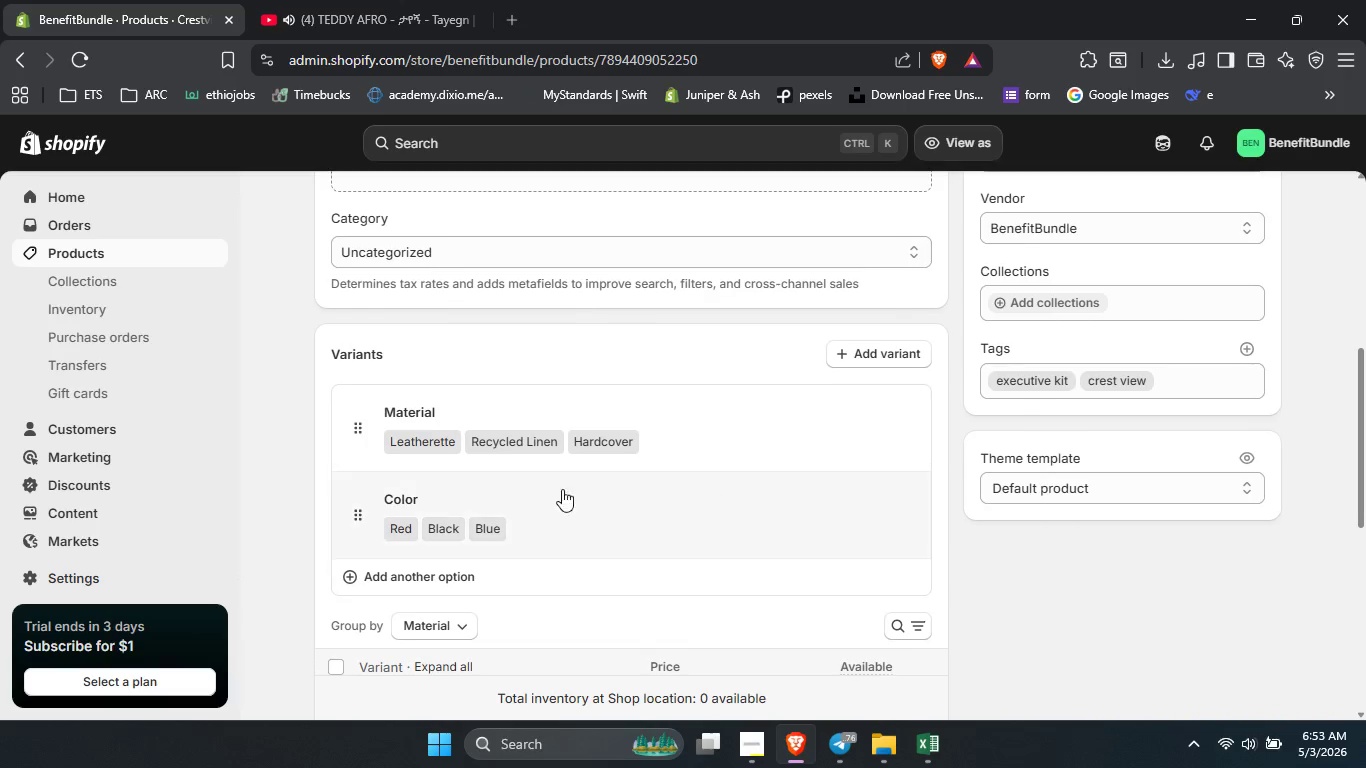 
left_click([517, 486])
 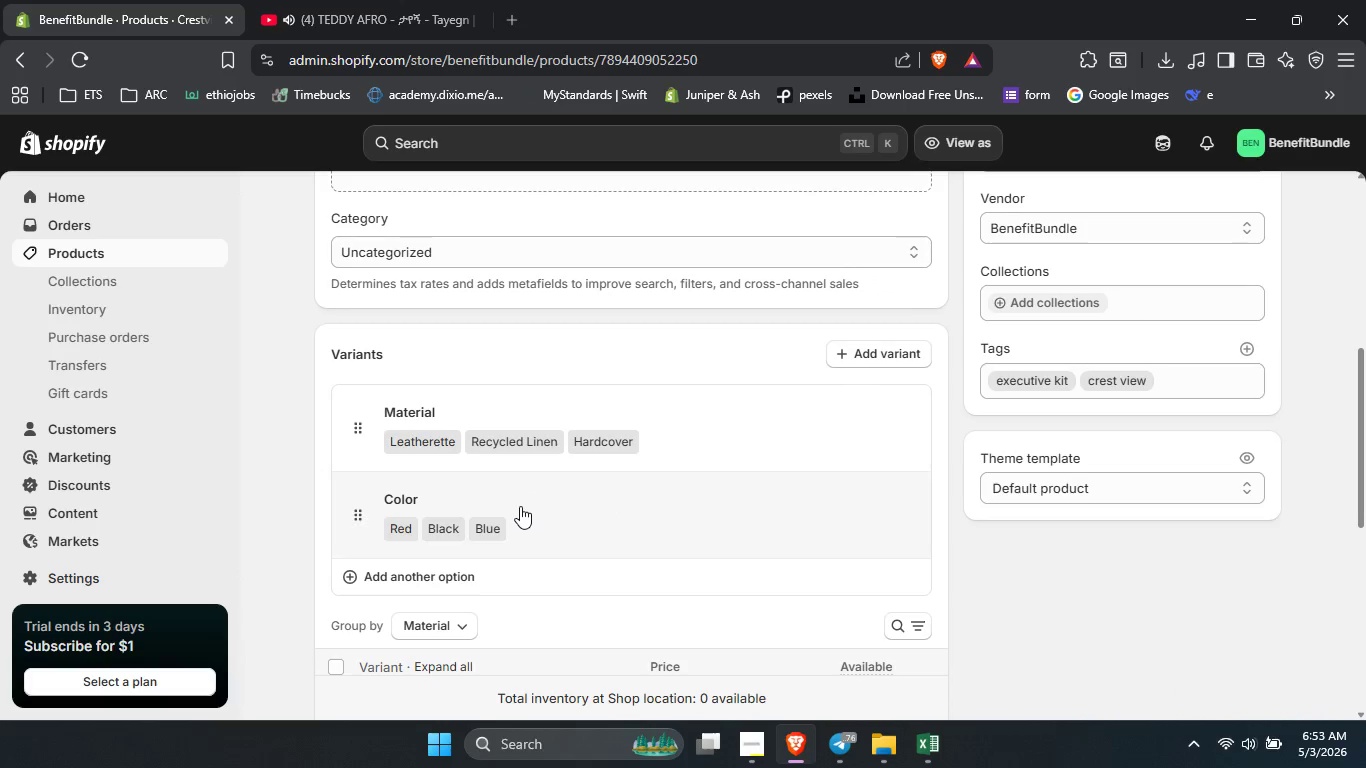 
left_click([473, 505])
 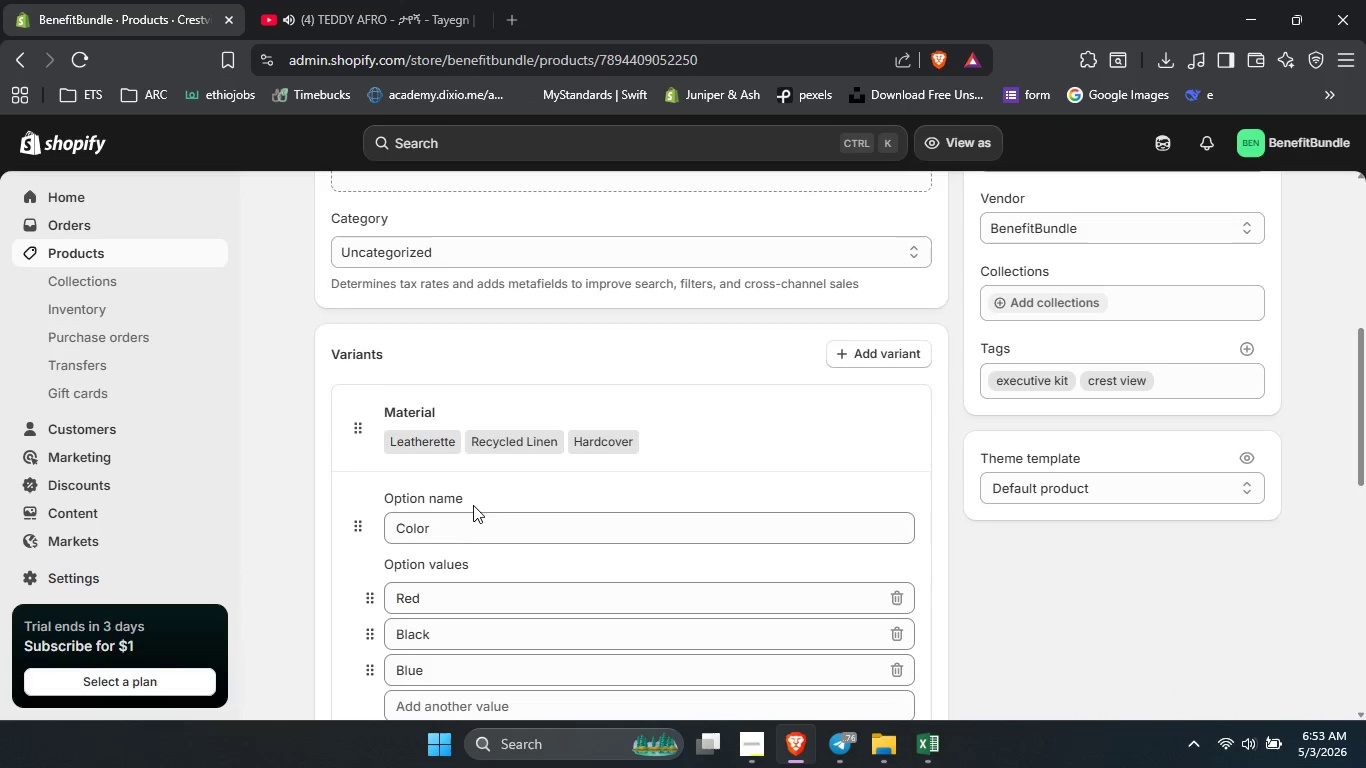 
scroll: coordinate [473, 503], scroll_direction: down, amount: 2.0
 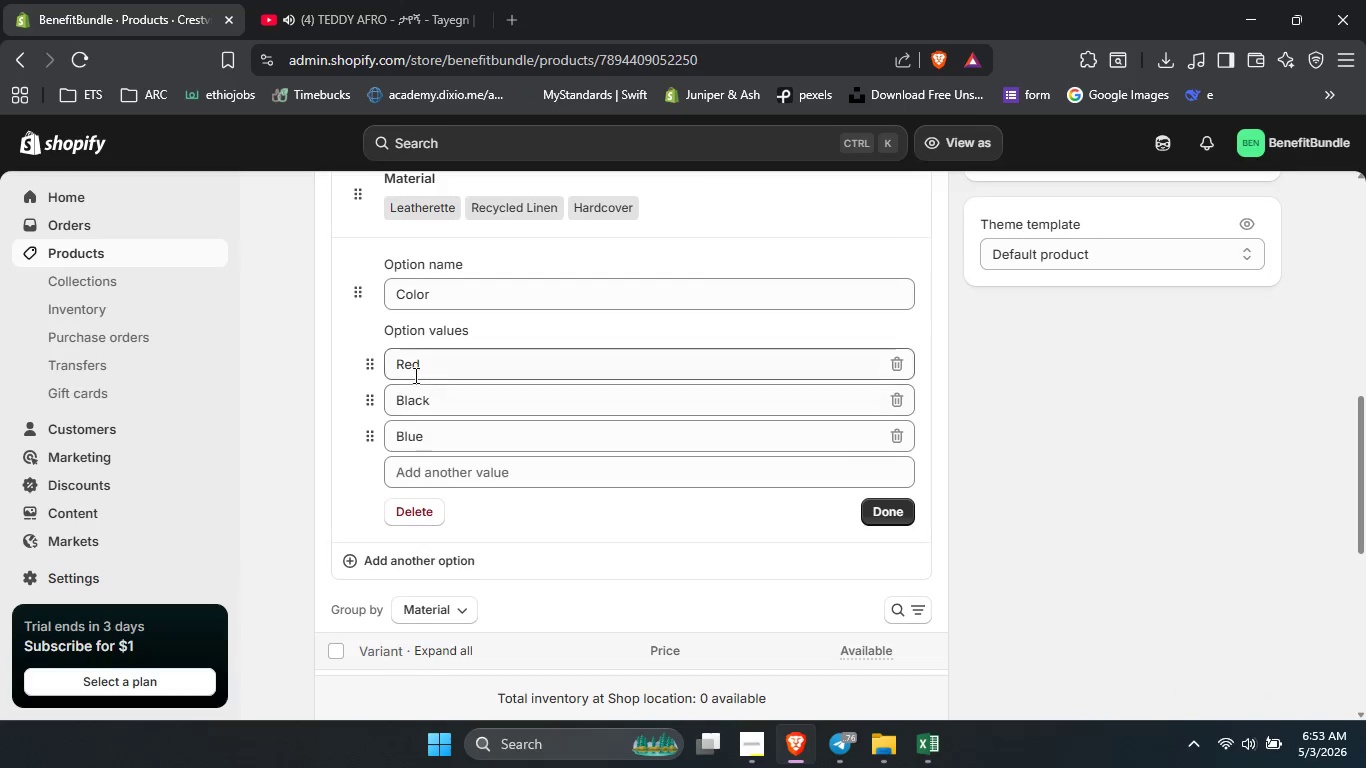 
left_click([414, 374])
 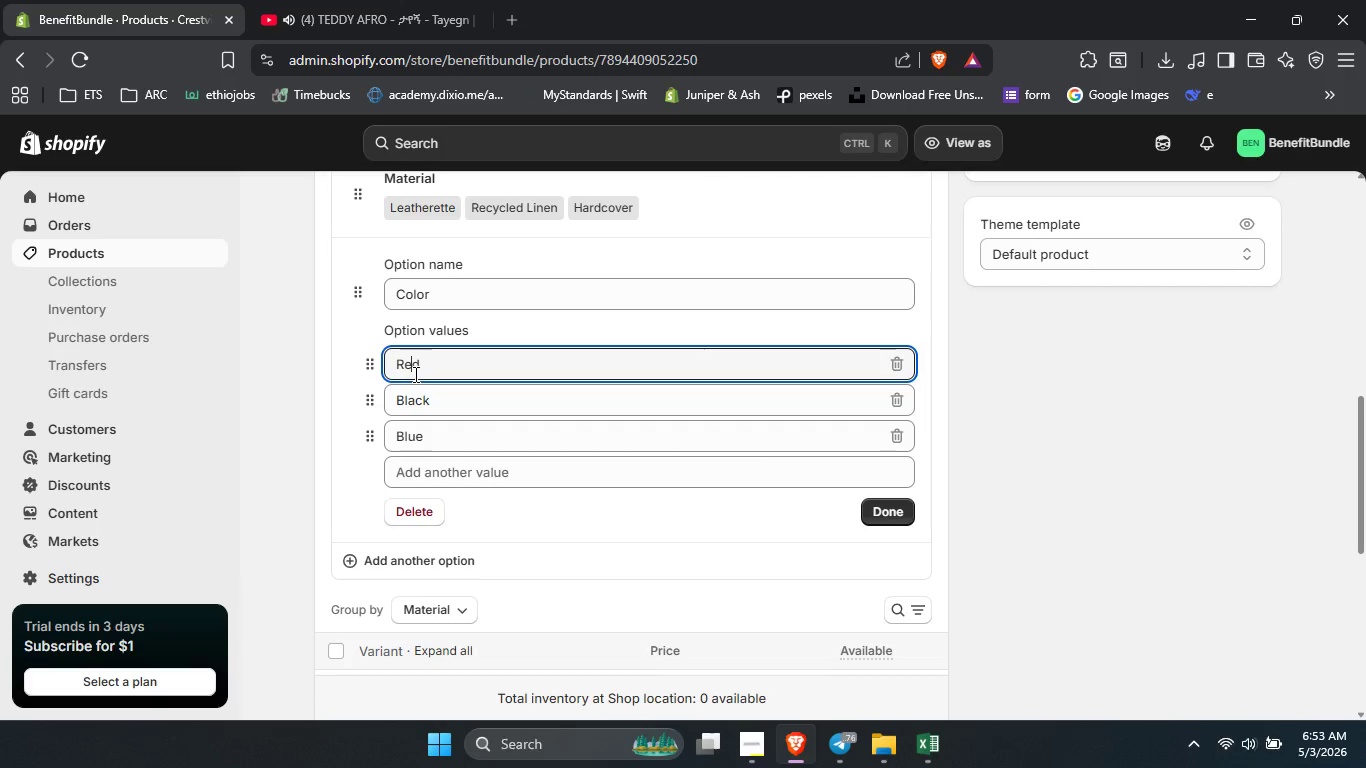 
key(Control+A)
 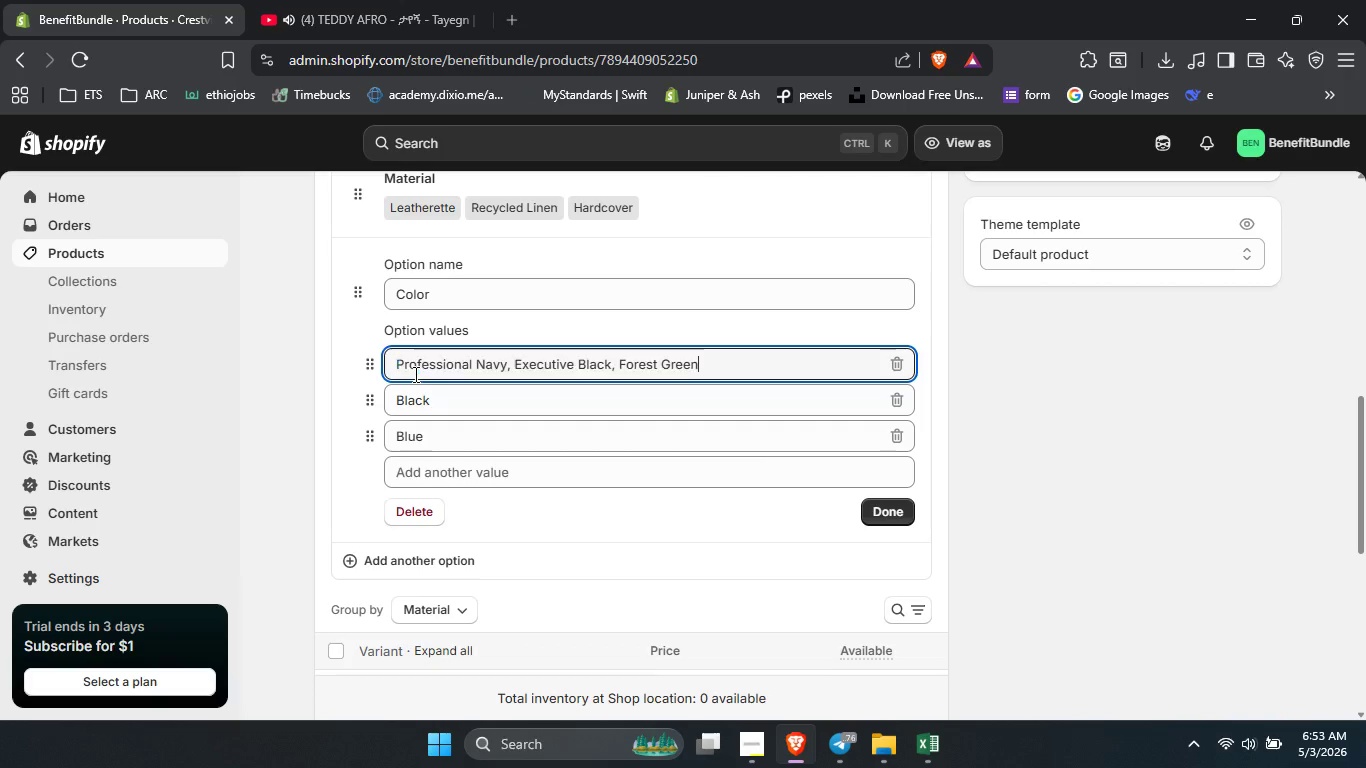 
key(Control+V)
 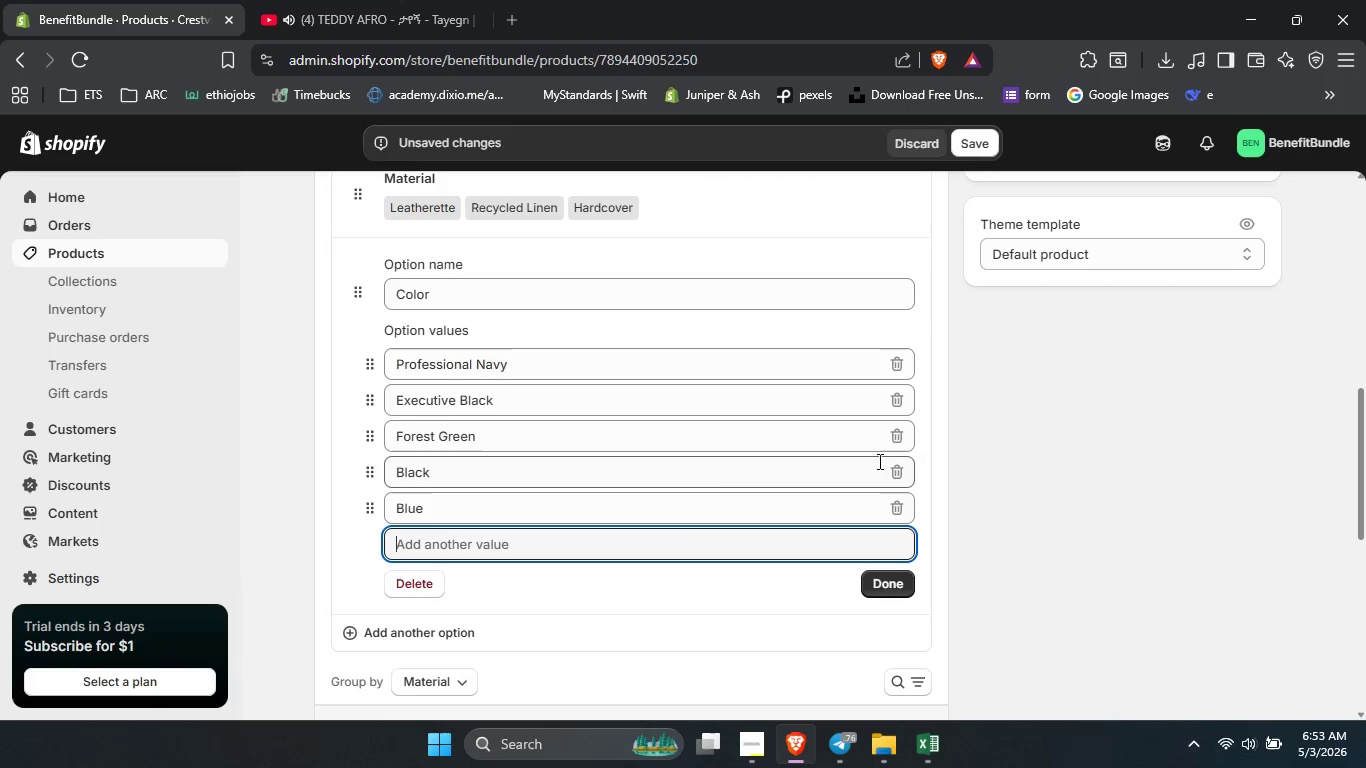 
left_click([896, 467])
 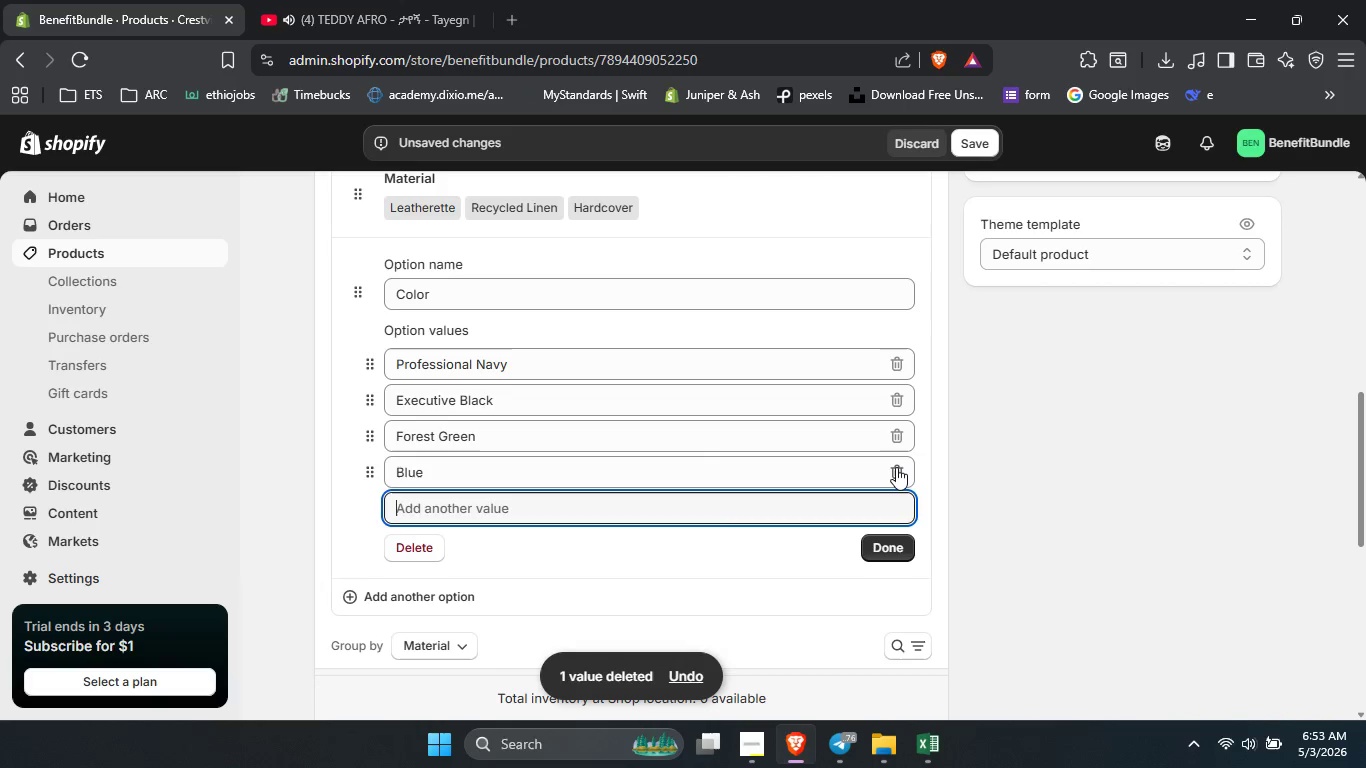 
left_click([896, 467])
 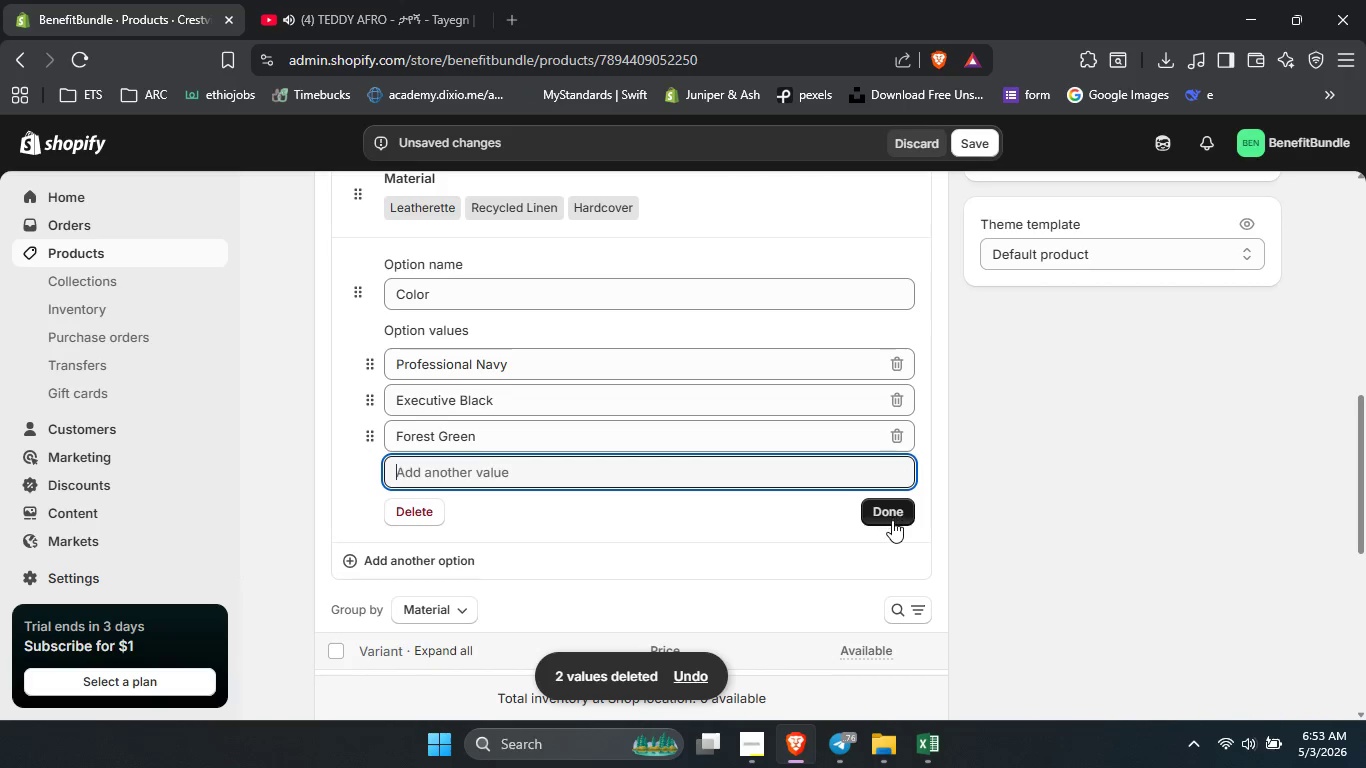 
left_click([892, 520])
 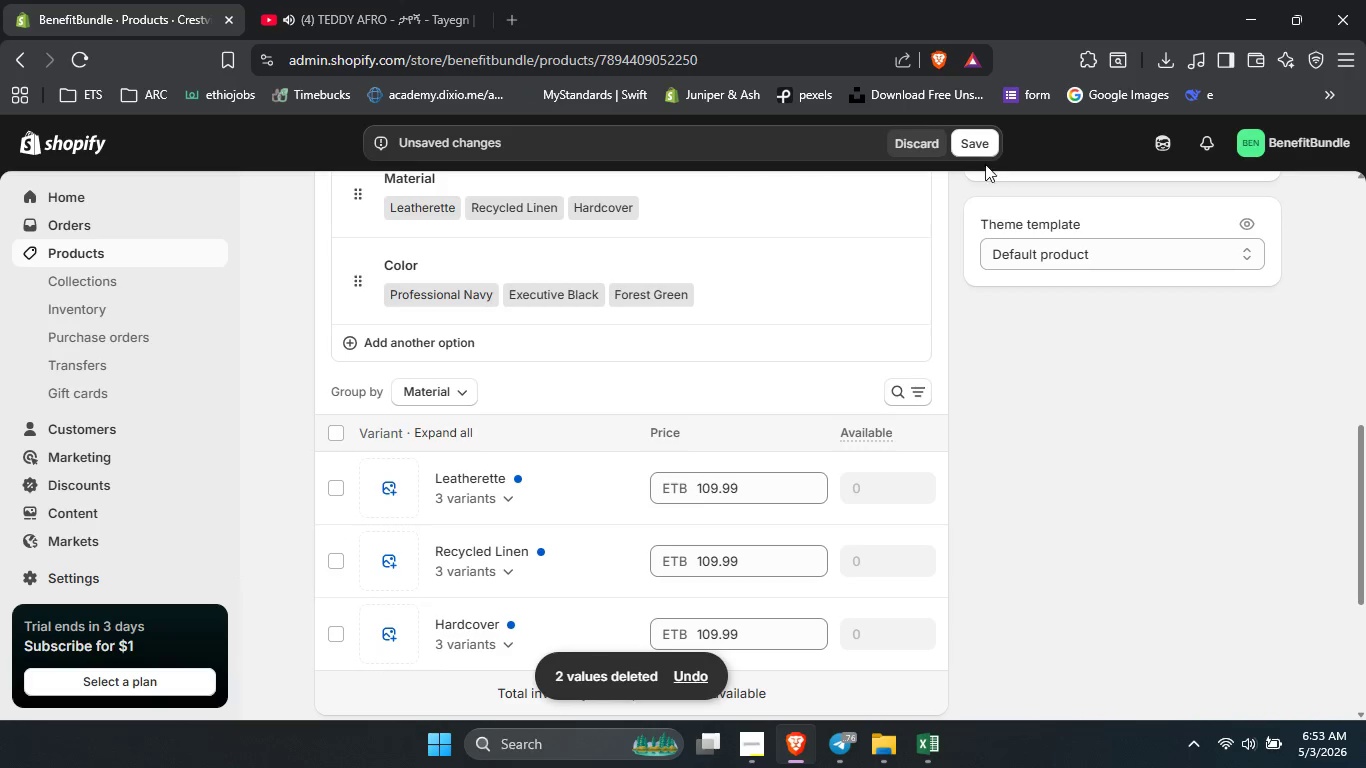 
left_click([980, 151])
 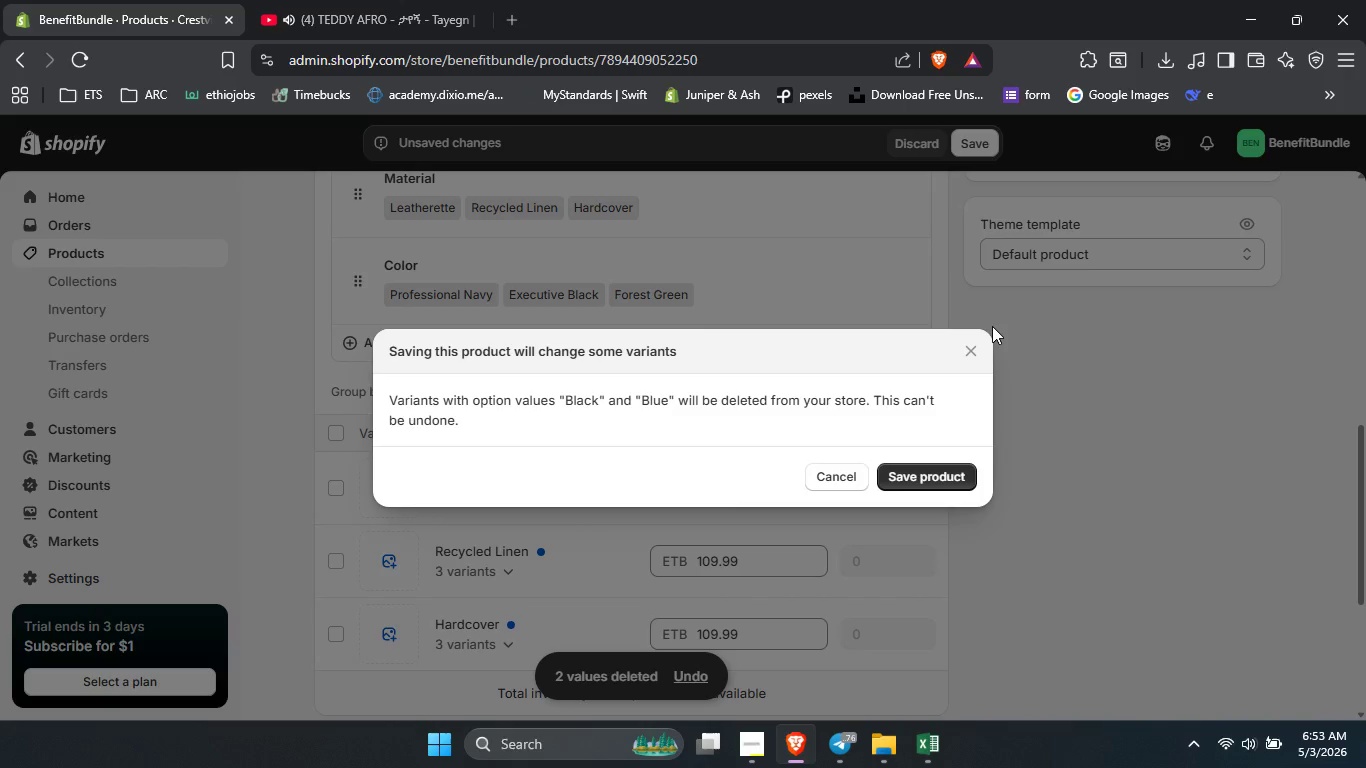 
left_click([992, 326])
 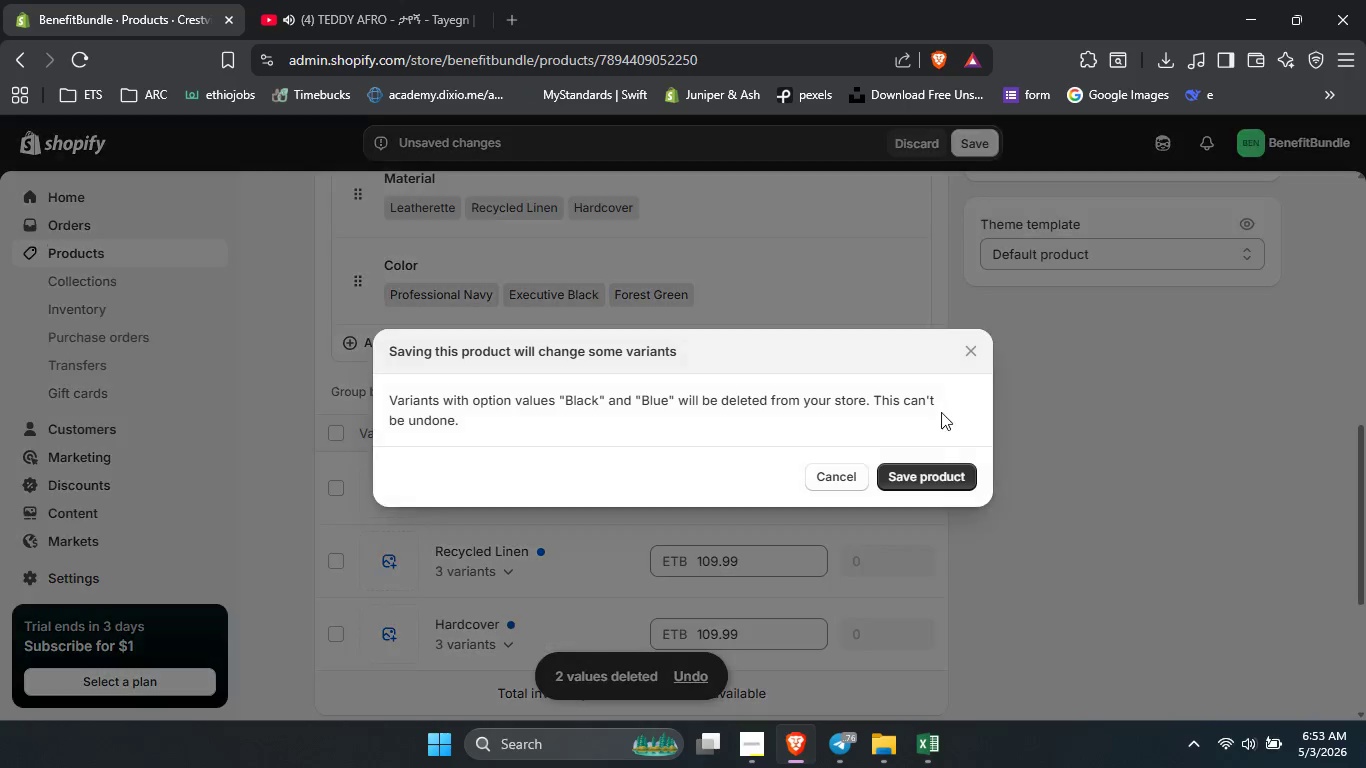 
double_click([928, 481])
 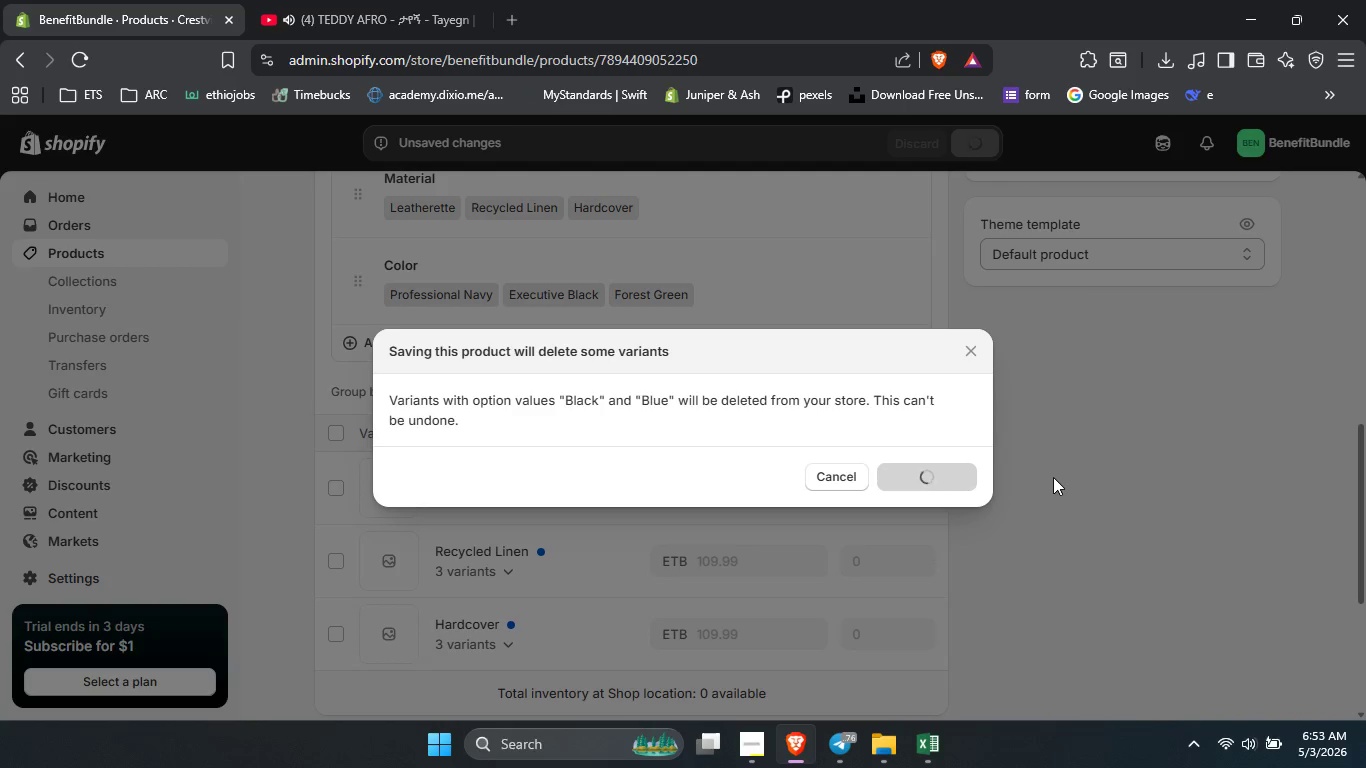 
wait(6.88)
 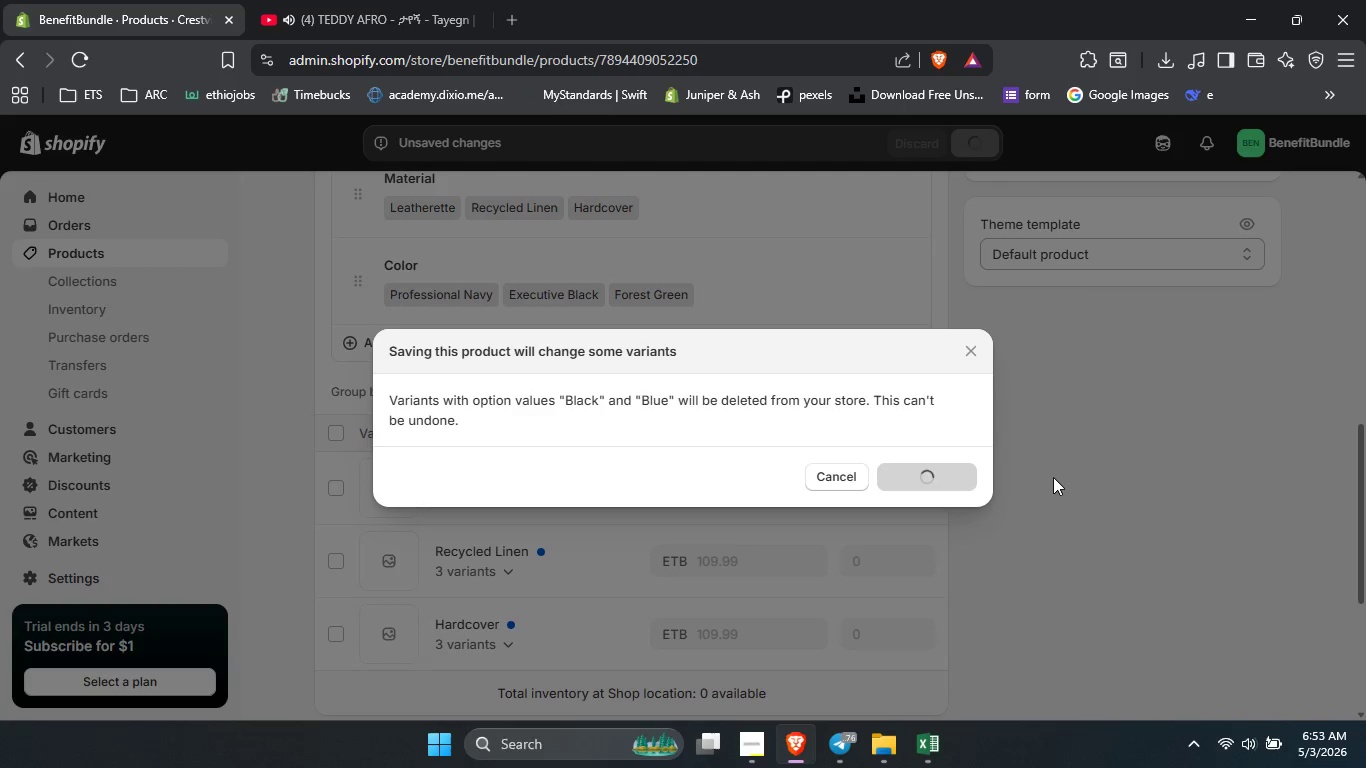 
scroll: coordinate [1053, 478], scroll_direction: up, amount: 15.0
 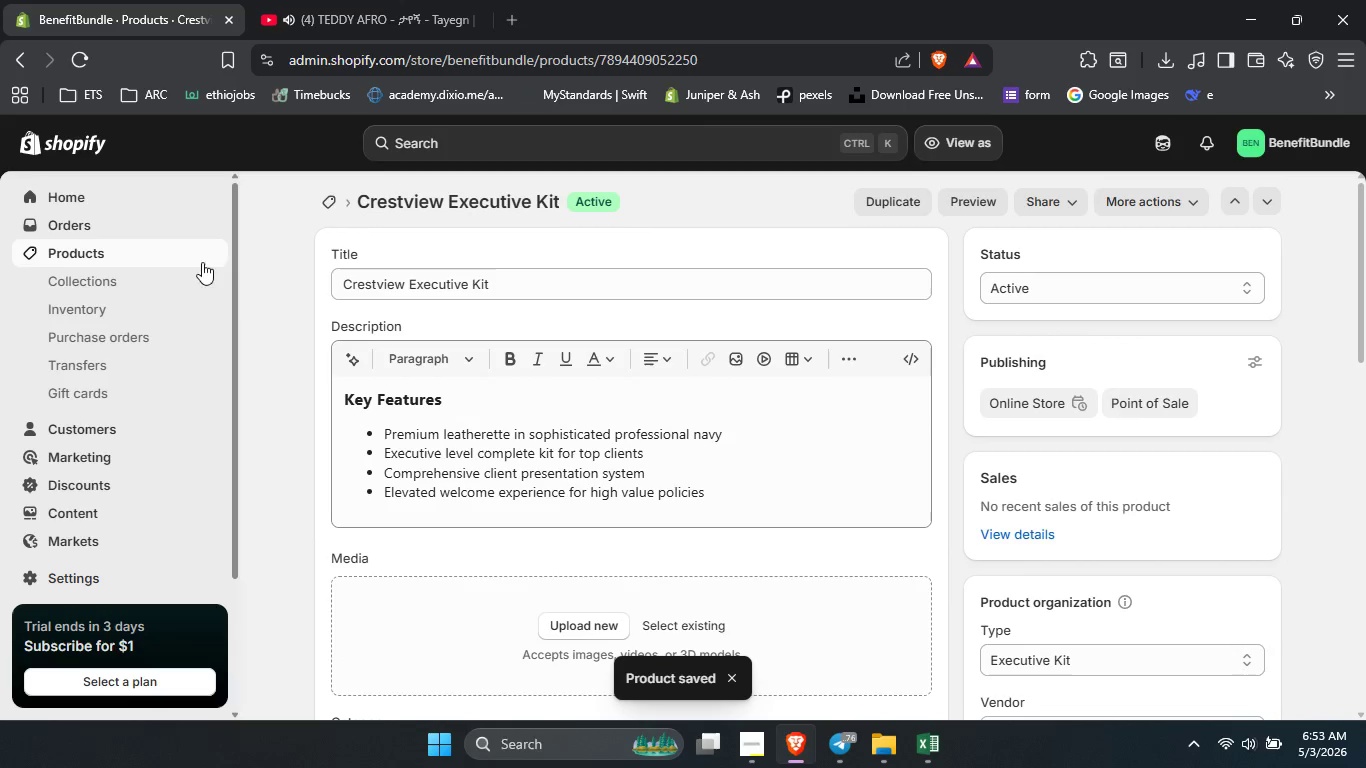 
left_click([192, 255])
 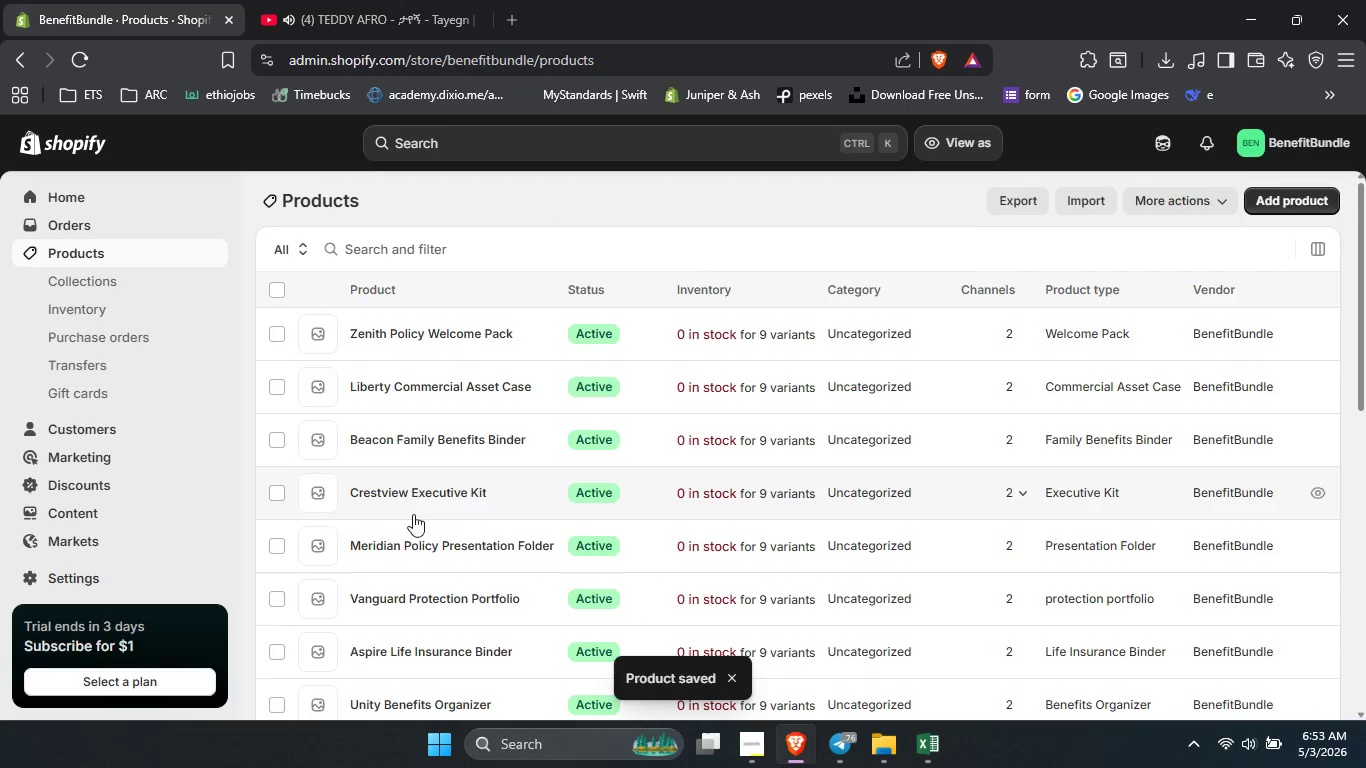 
left_click([417, 544])
 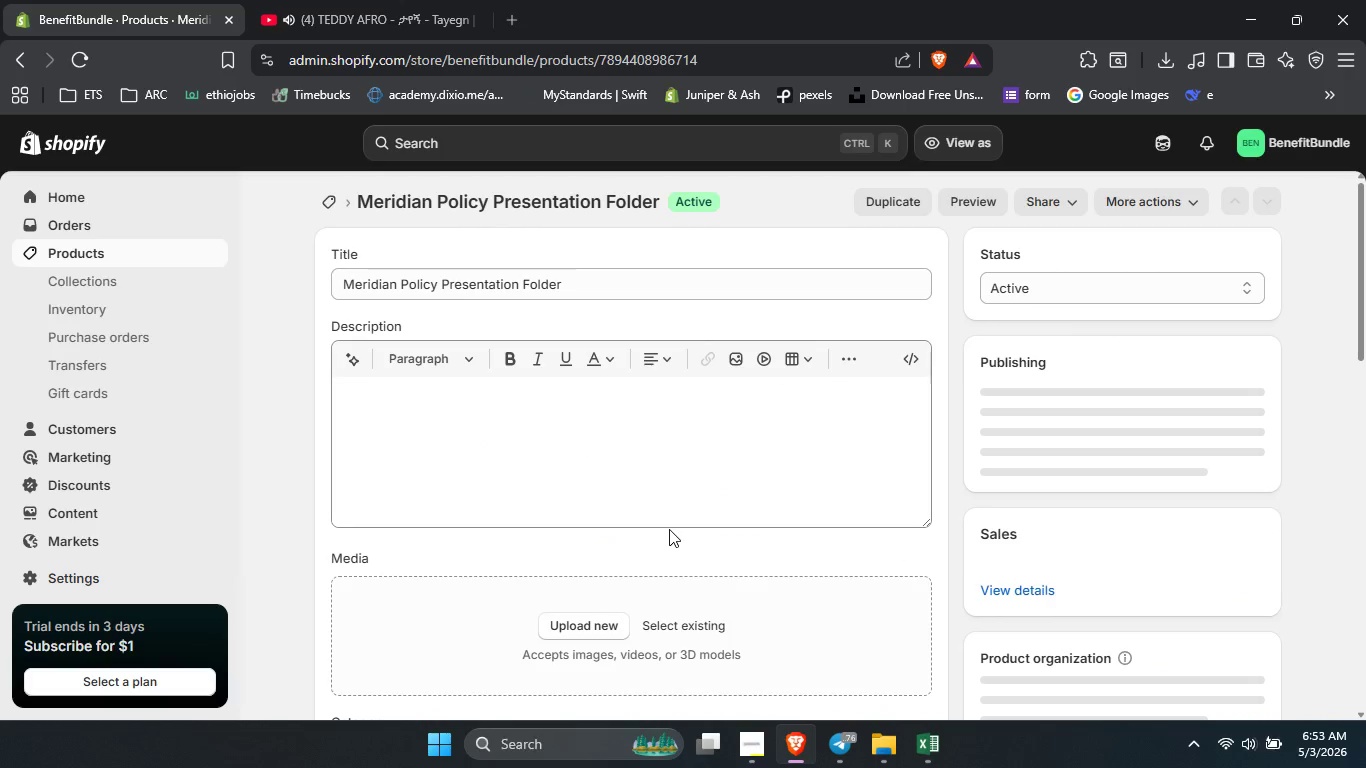 
scroll: coordinate [669, 529], scroll_direction: down, amount: 15.0
 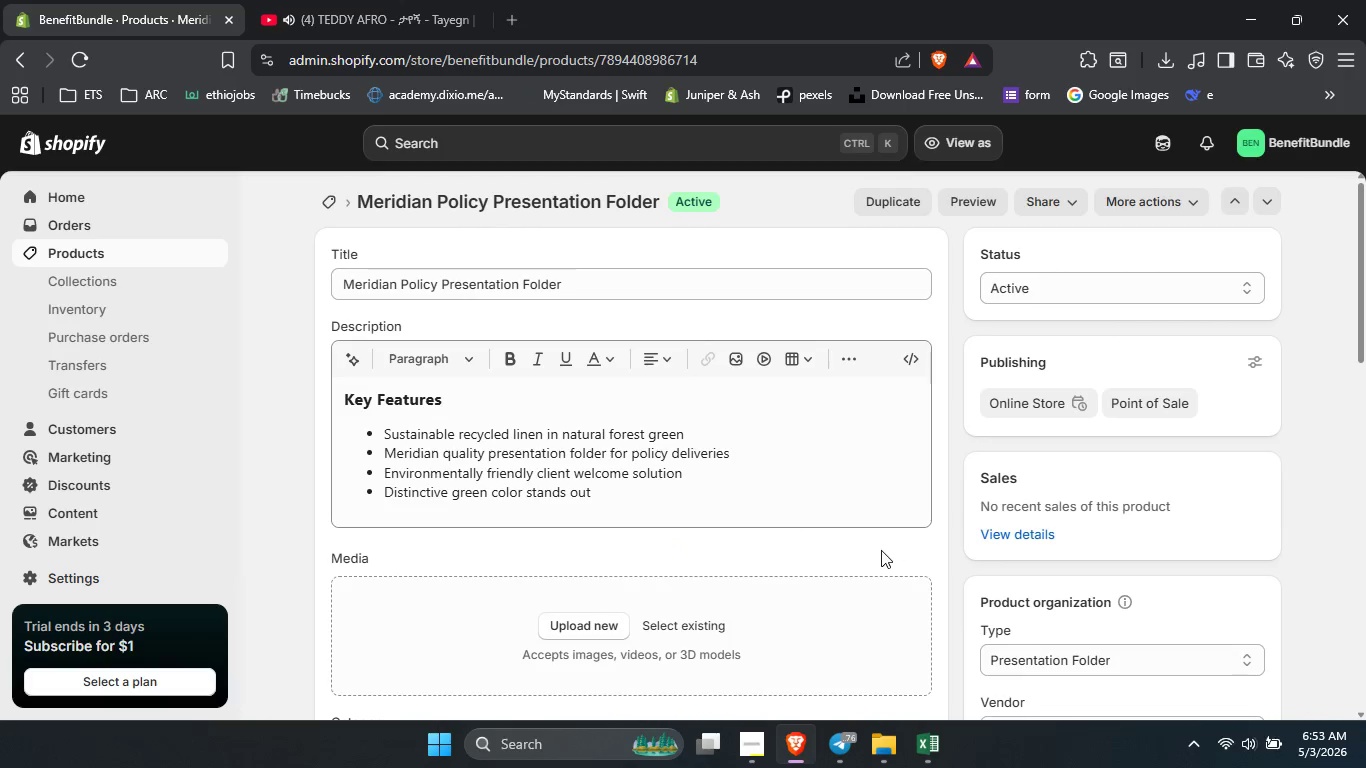 
left_click([897, 554])
 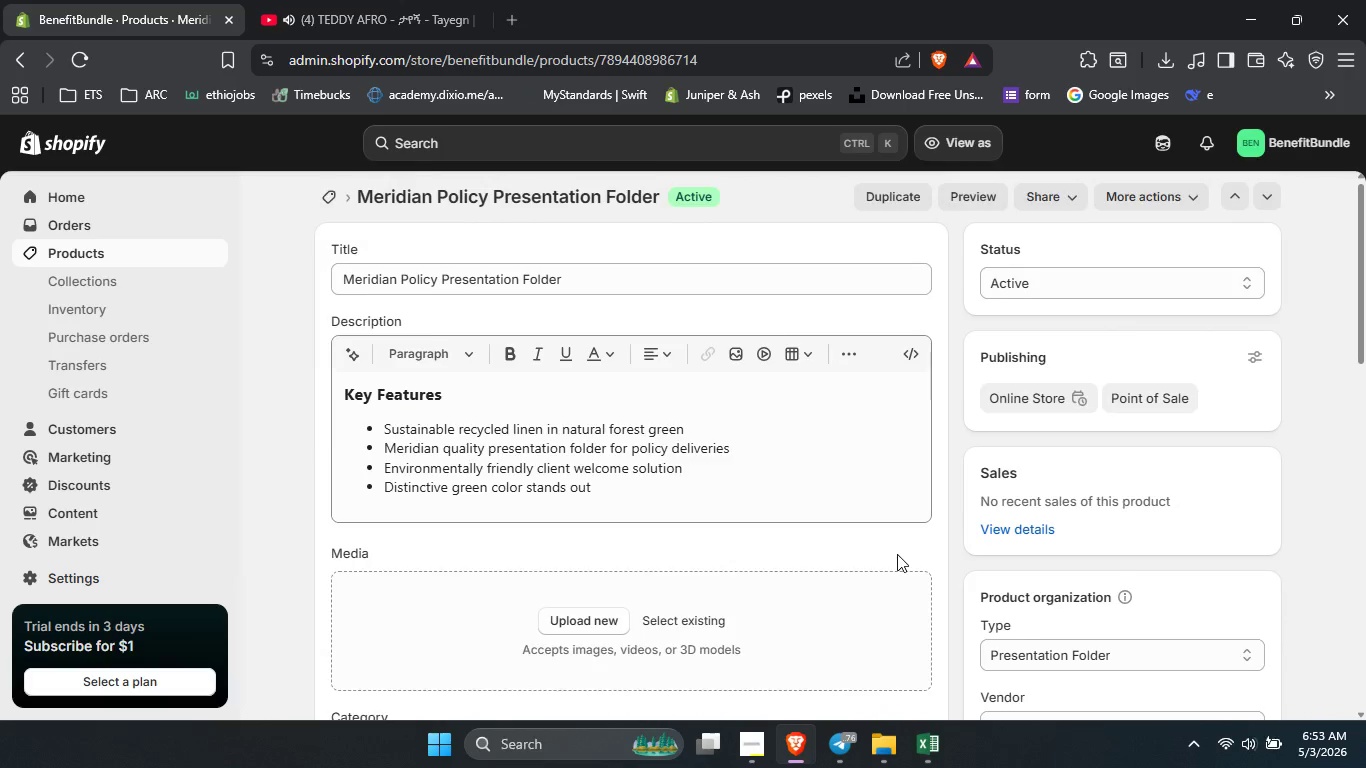 
scroll: coordinate [897, 554], scroll_direction: down, amount: 8.0
 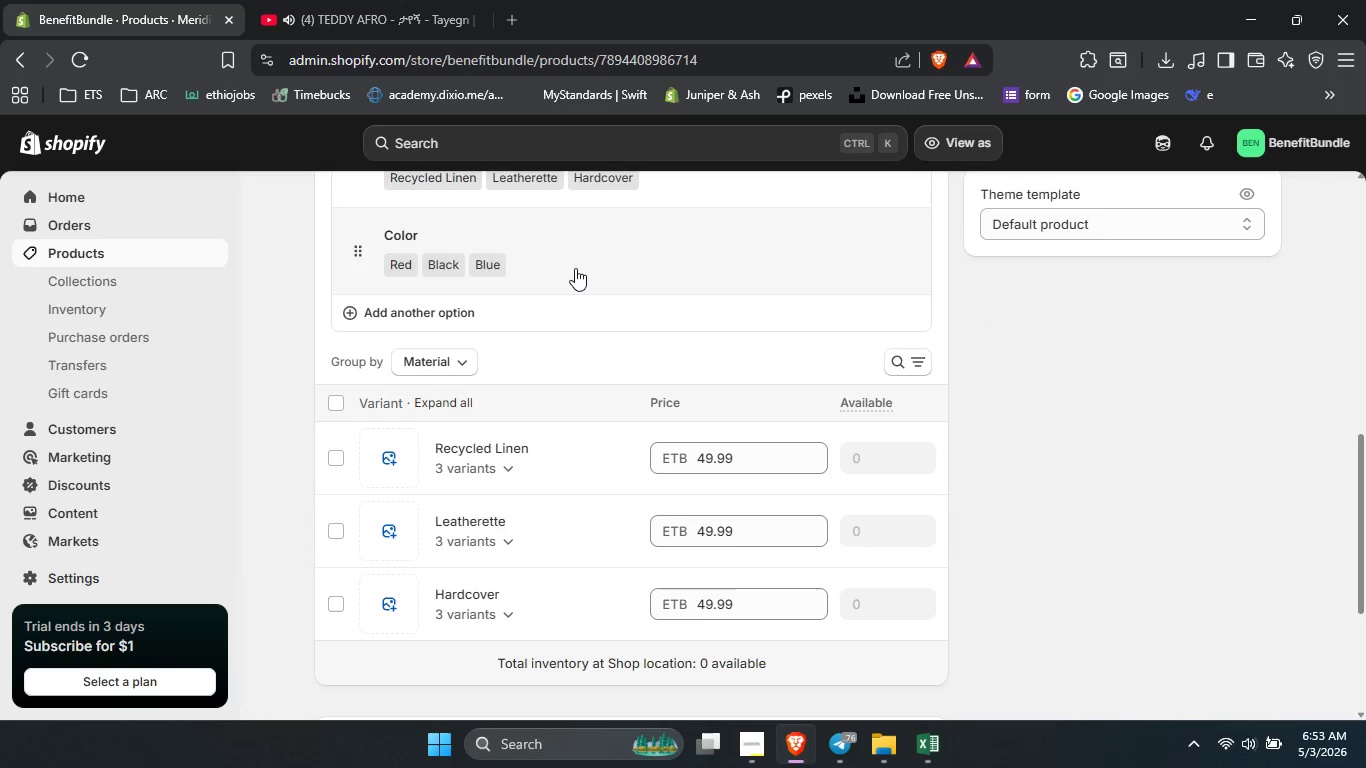 
left_click([573, 263])
 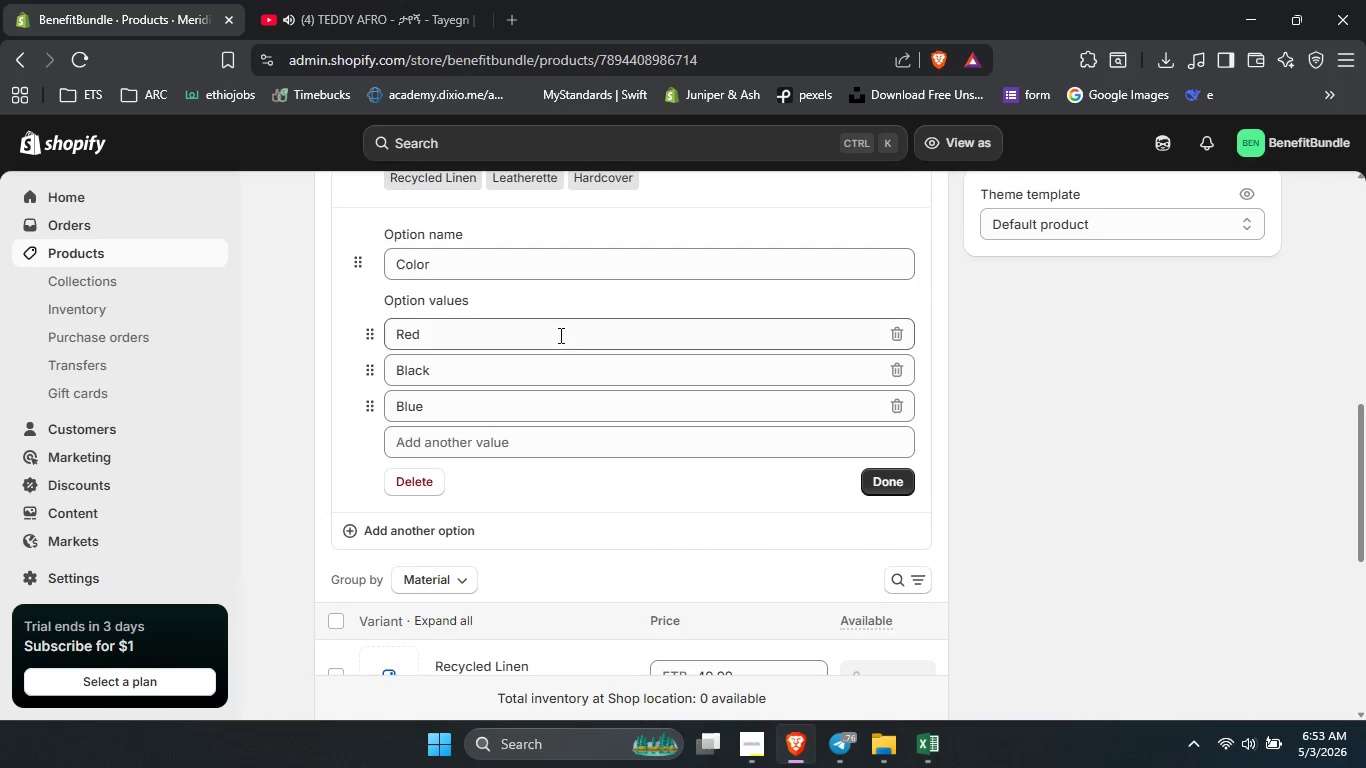 
left_click([556, 335])
 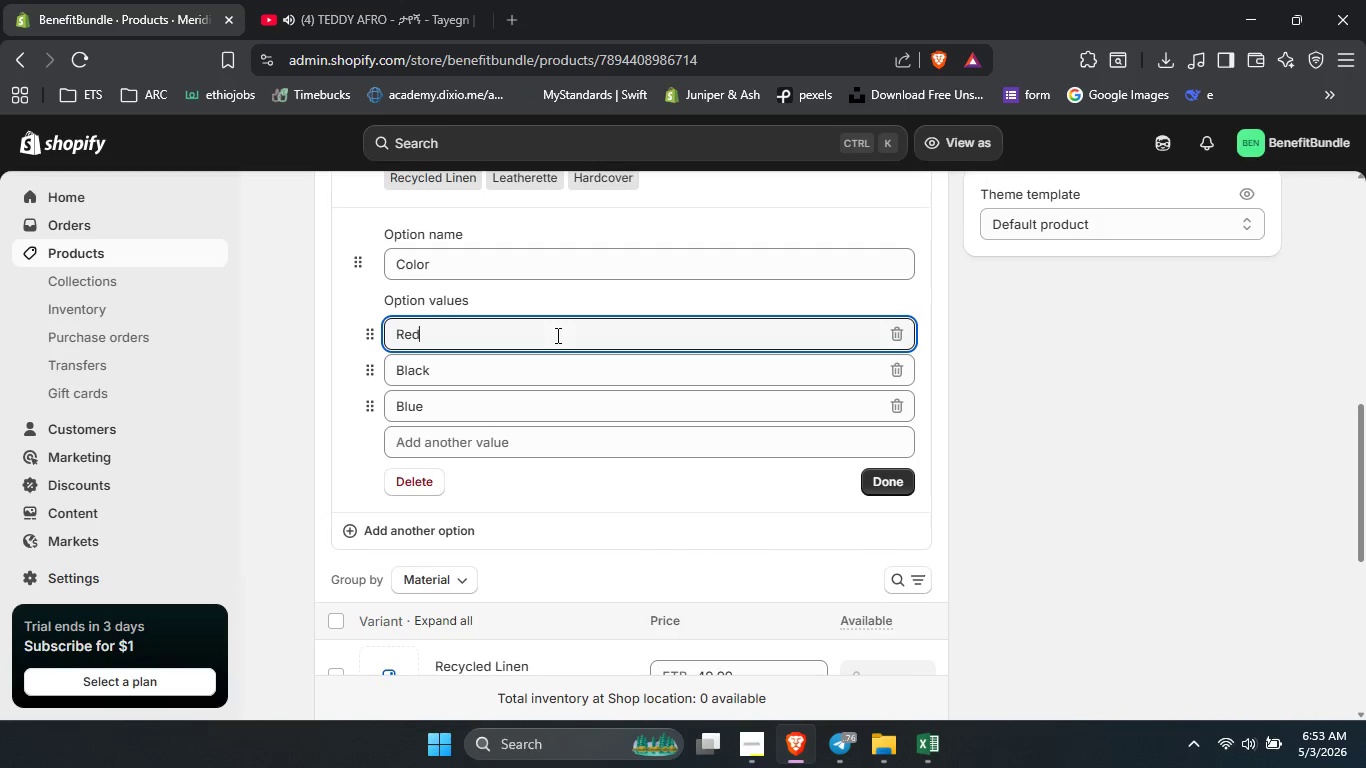 
key(Control+A)
 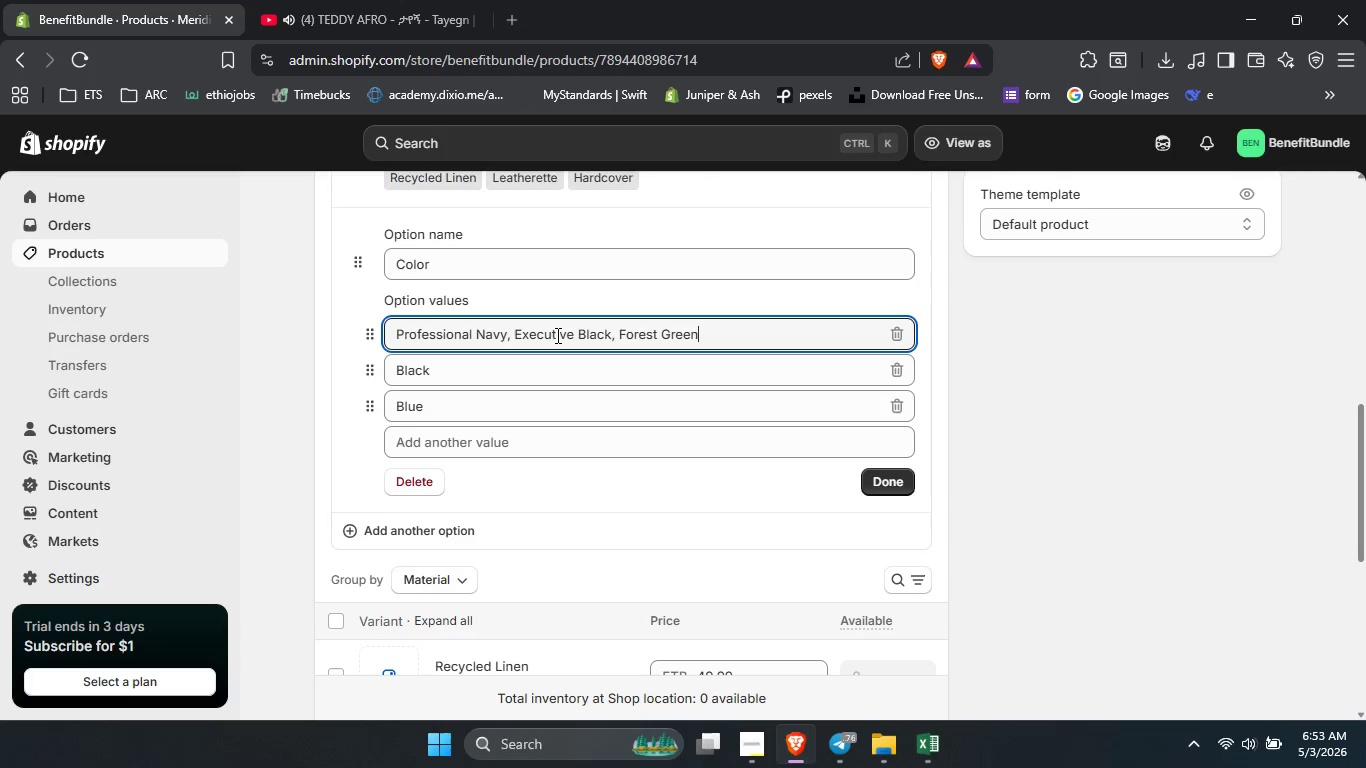 
key(Control+V)
 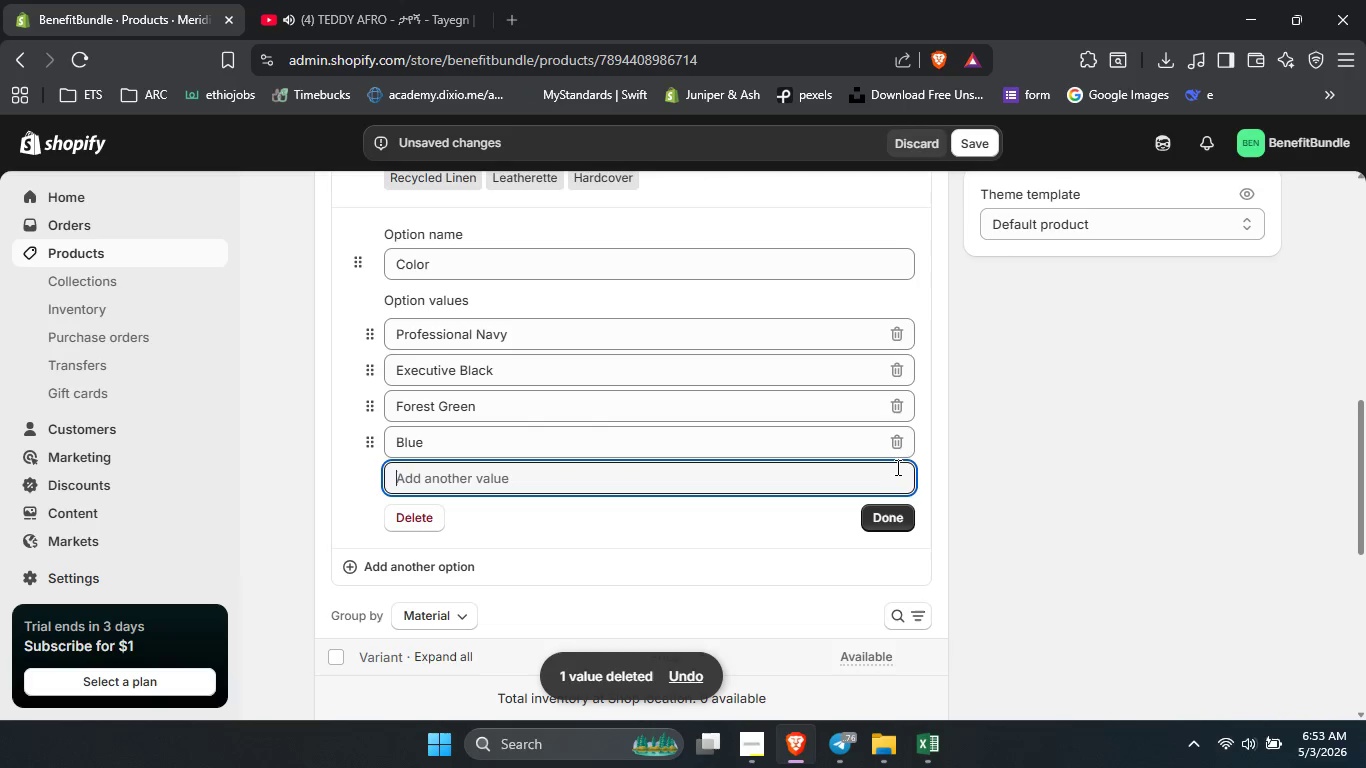 
left_click([896, 444])
 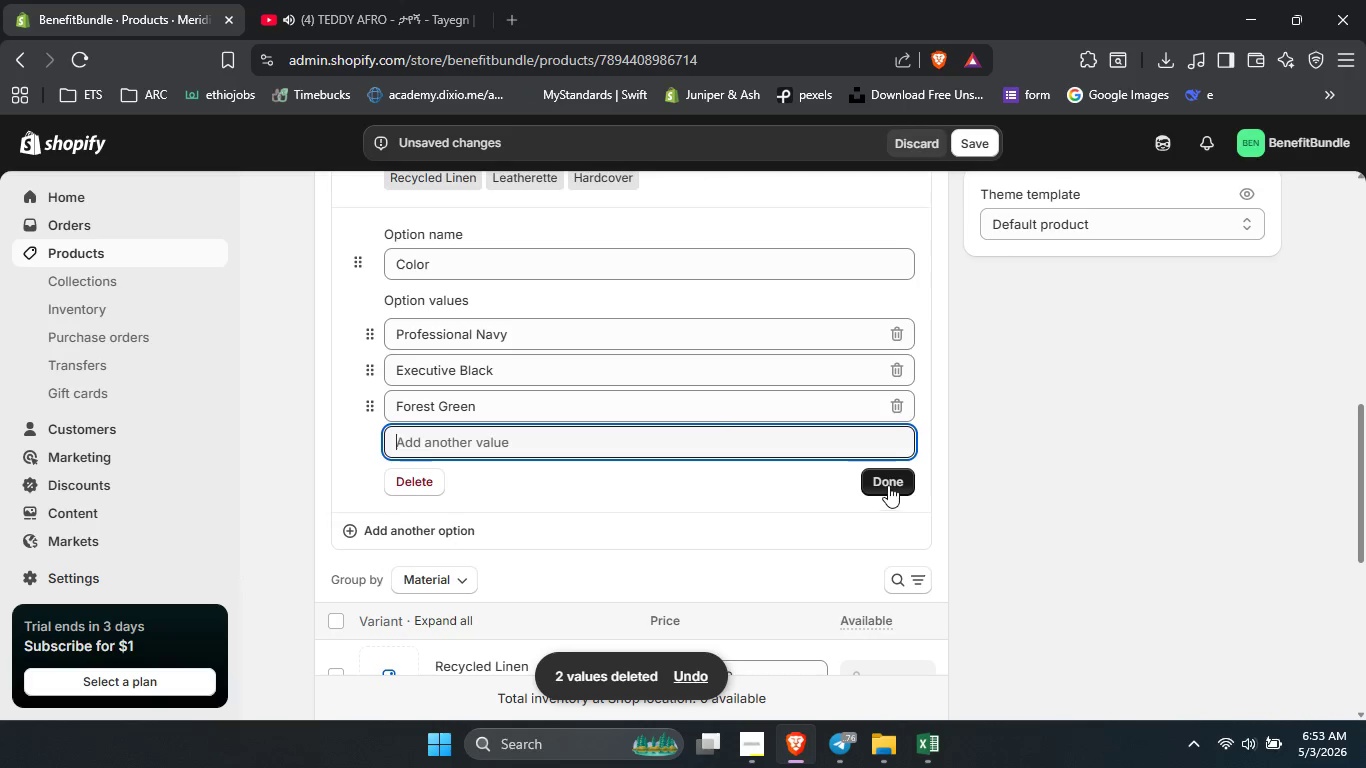 
left_click([888, 484])
 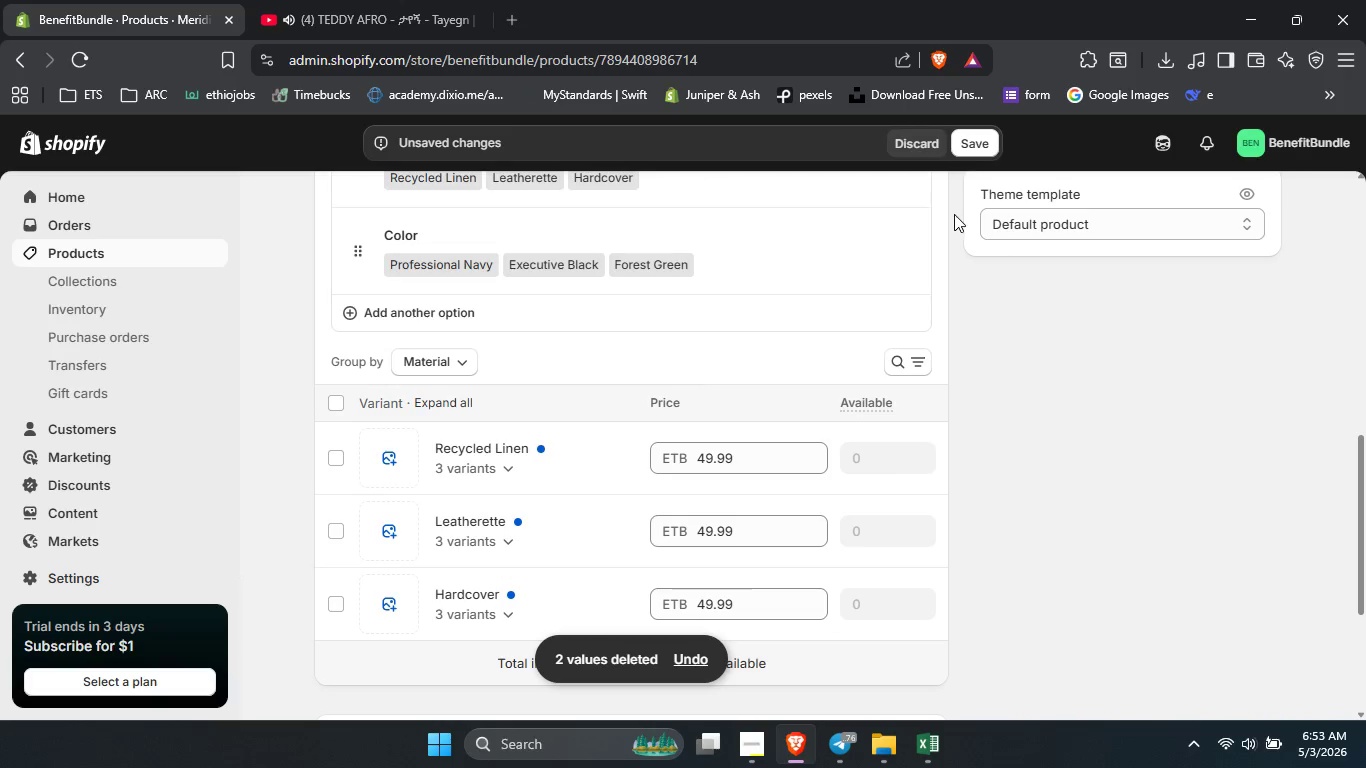 
left_click([973, 133])
 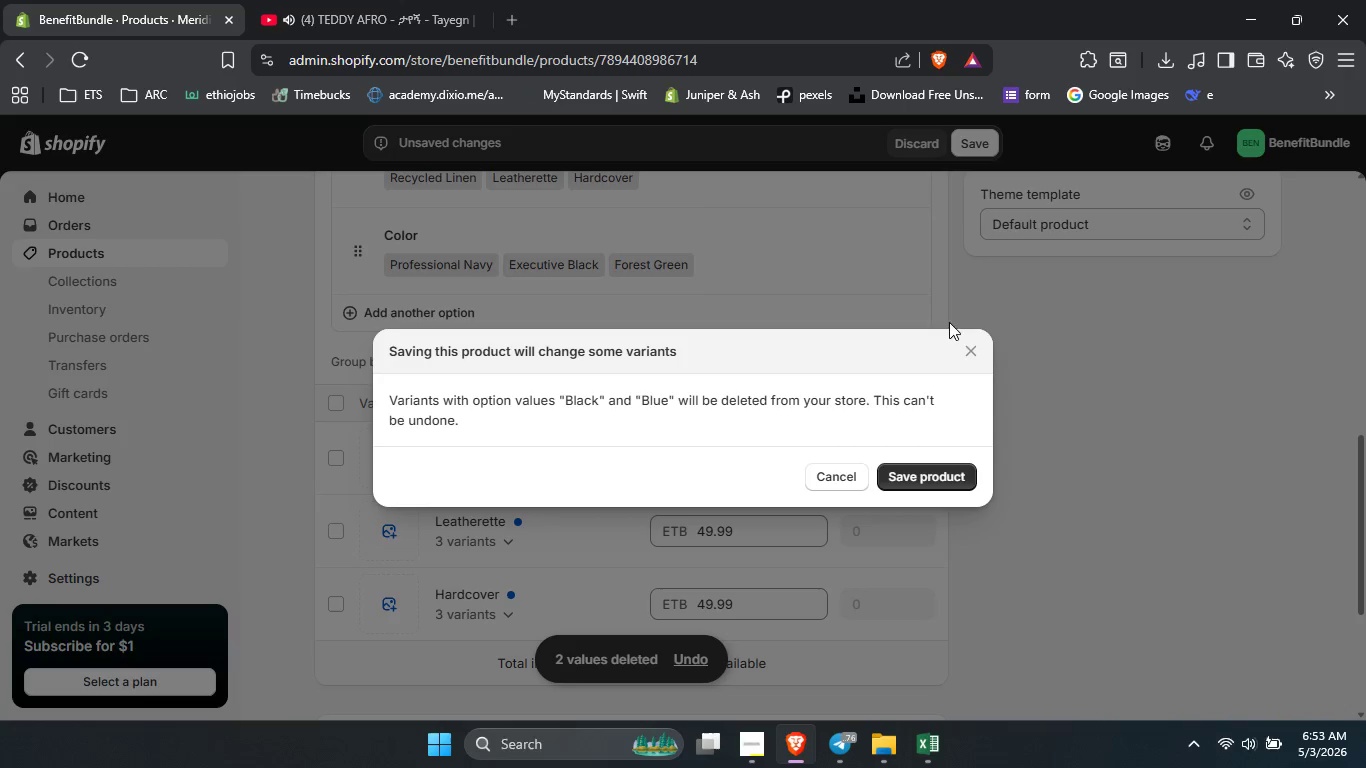 
left_click([909, 482])
 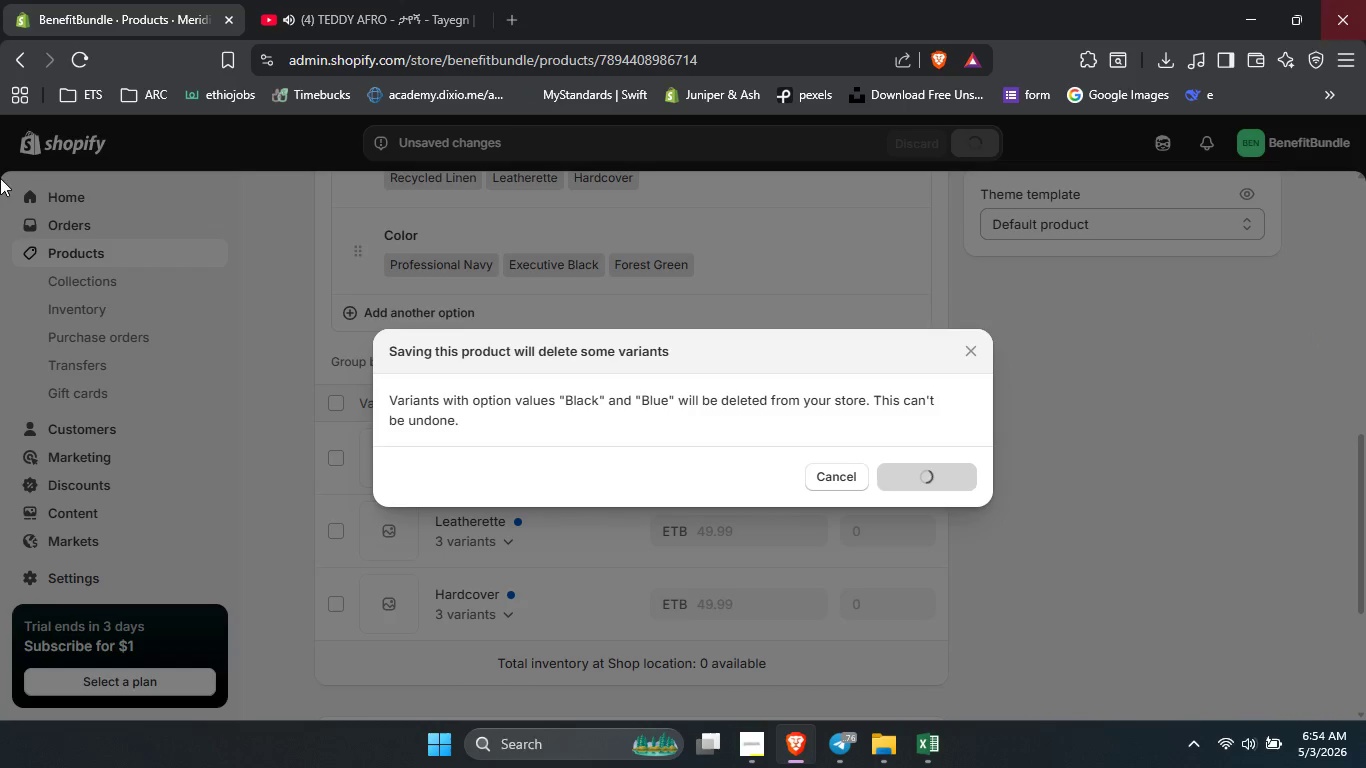 
wait(7.56)
 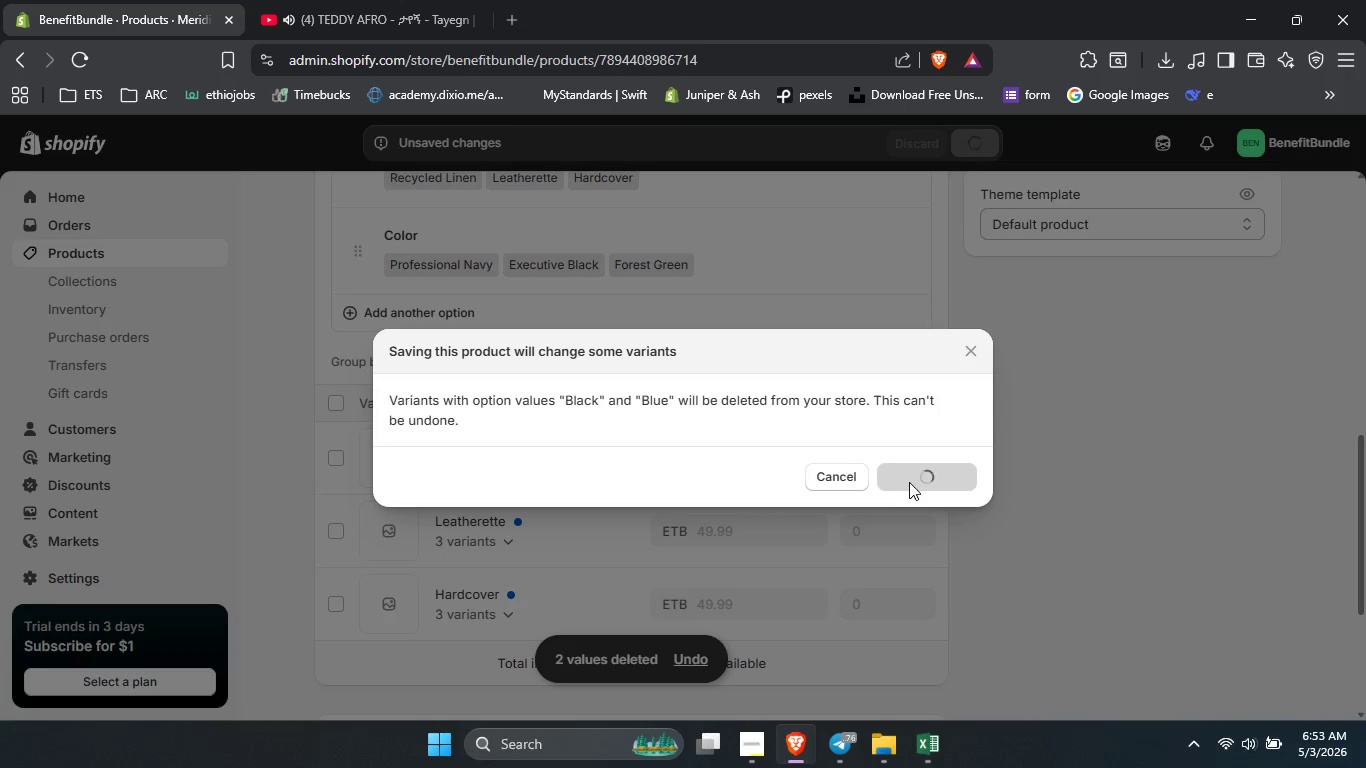 
left_click_drag(start_coordinate=[1365, 467], to_coordinate=[1365, 171])
 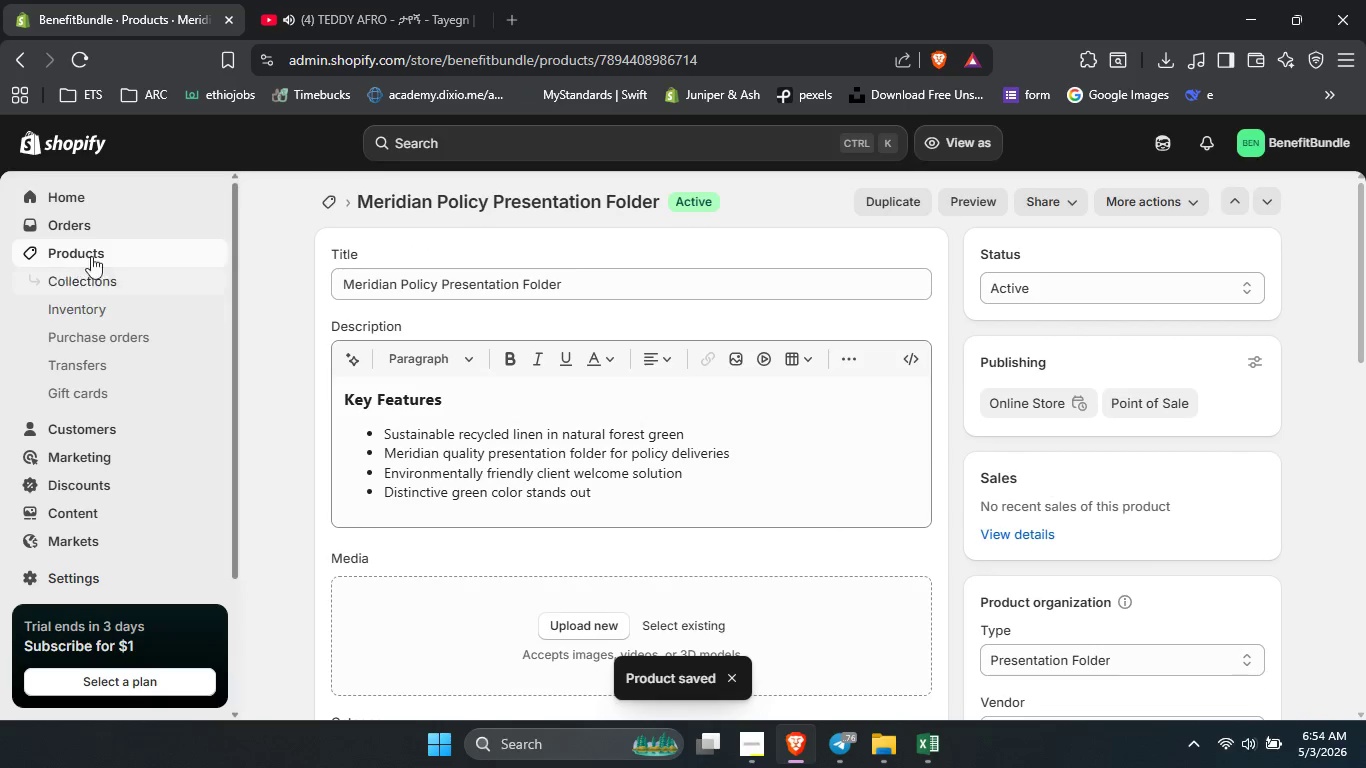 
left_click([99, 250])
 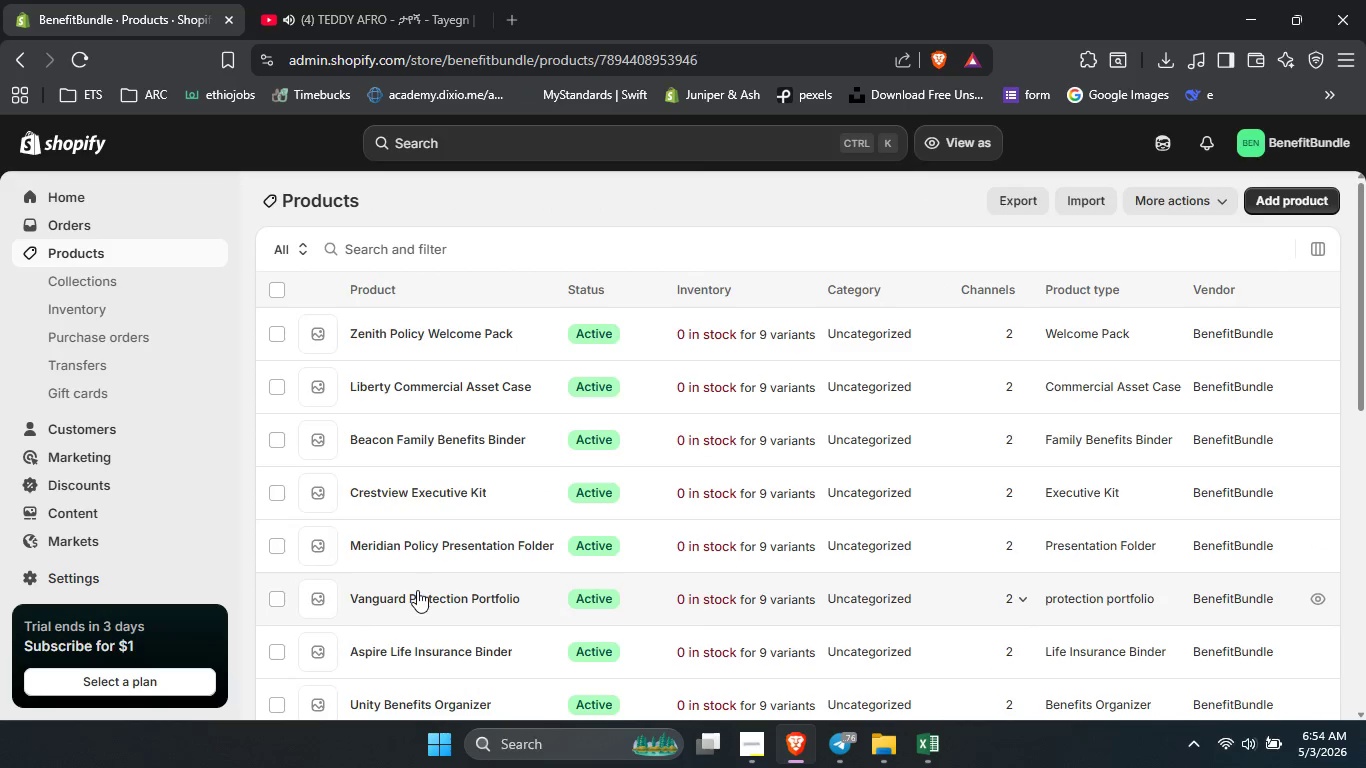 
left_click([417, 603])
 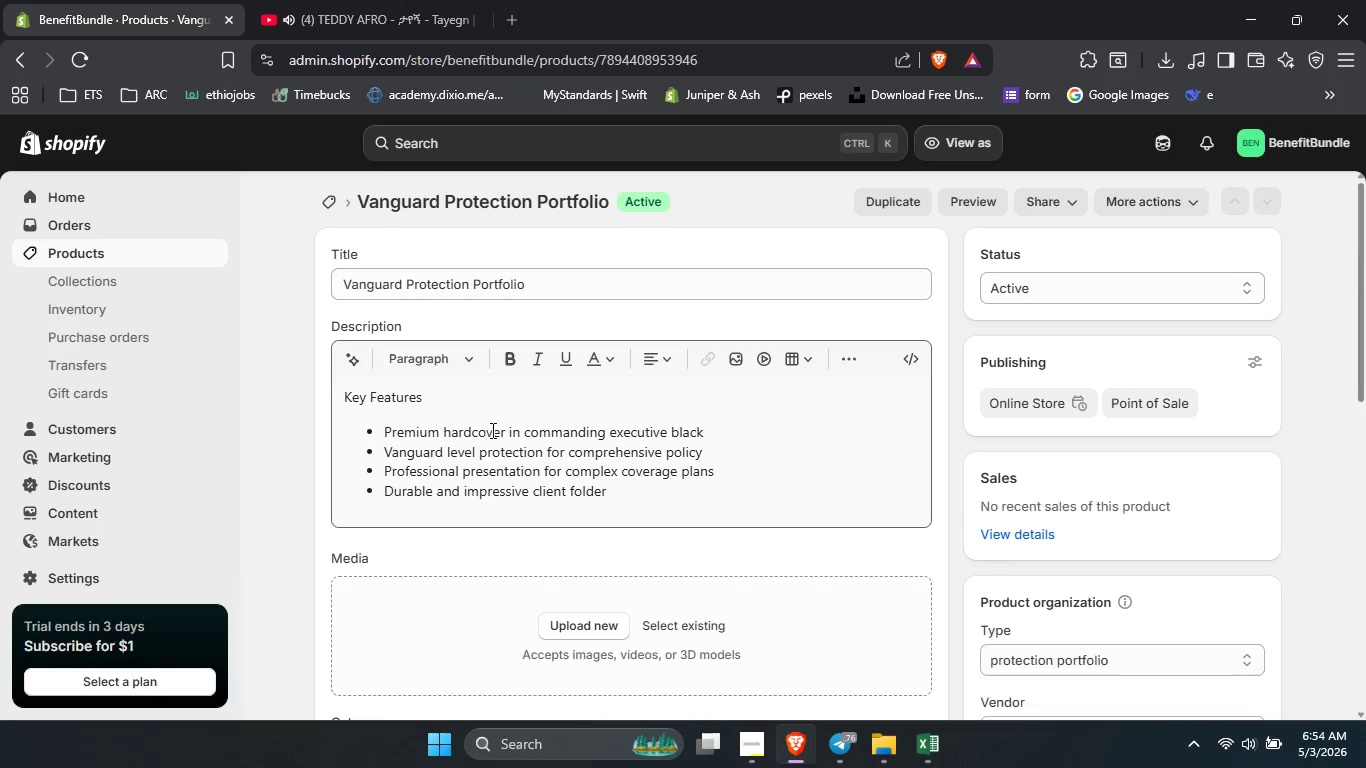 
scroll: coordinate [491, 474], scroll_direction: down, amount: 7.0
 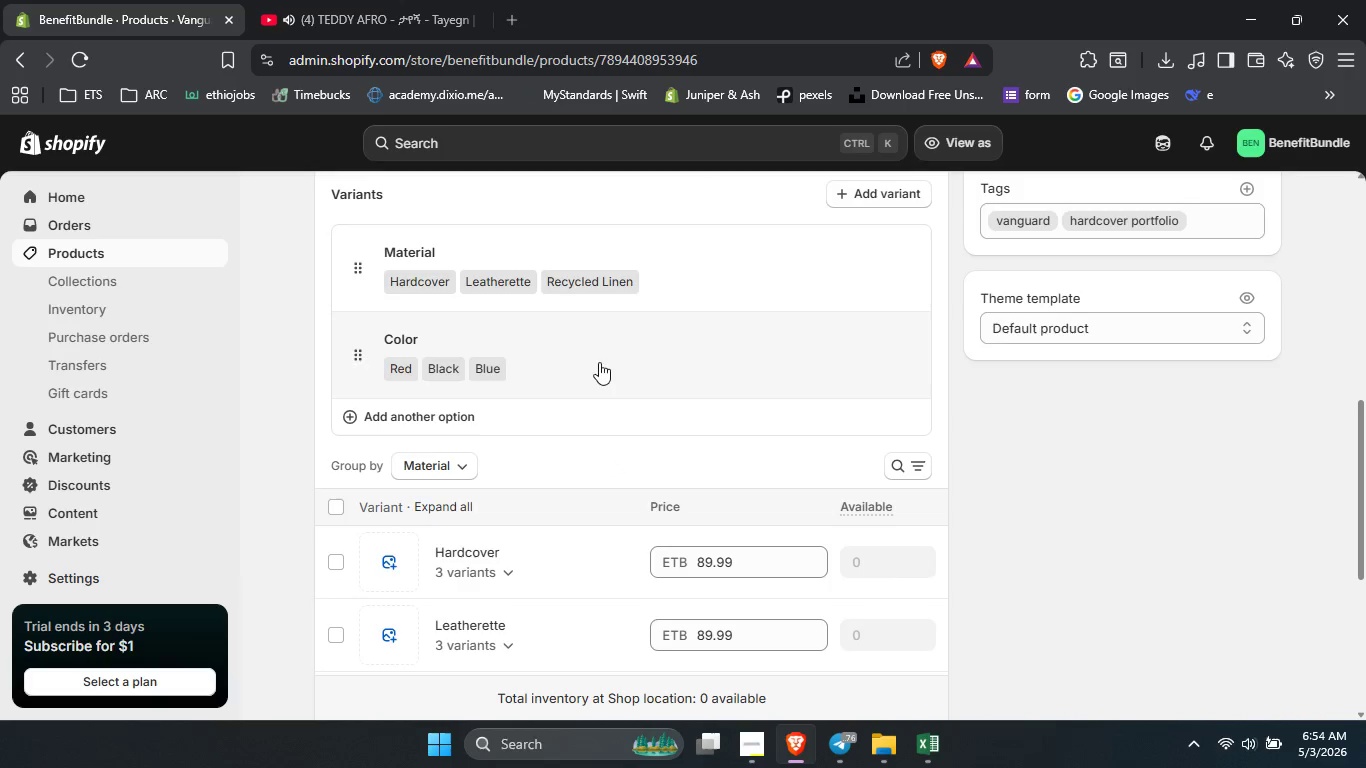 
left_click([598, 349])
 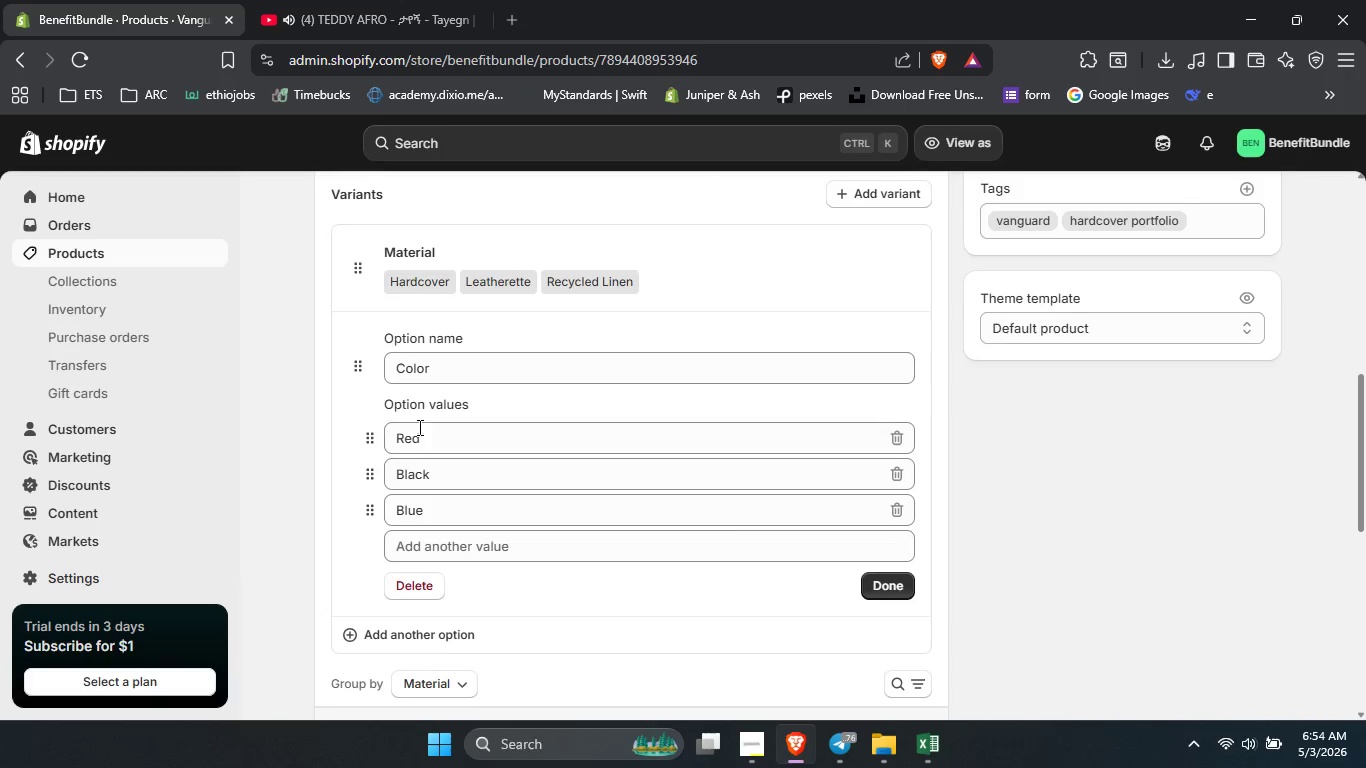 
left_click([411, 442])
 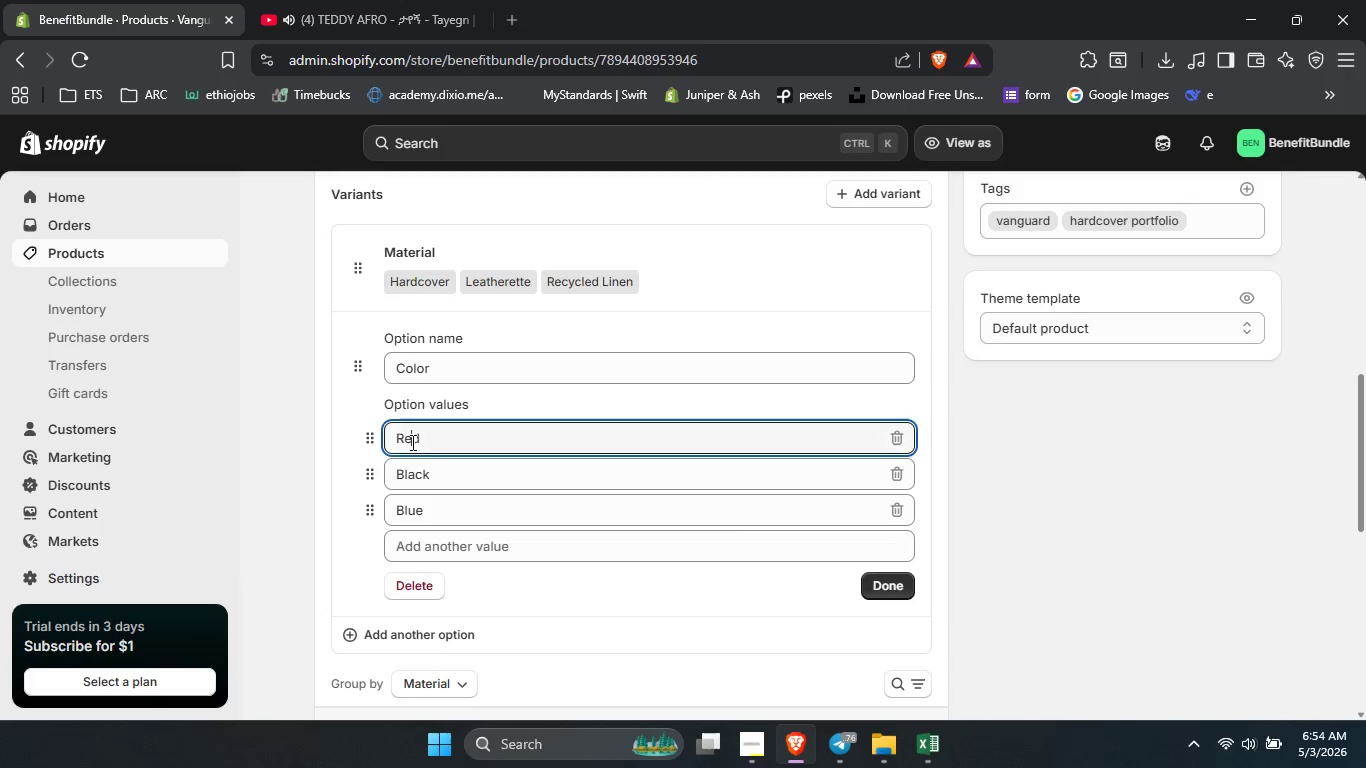 
key(Control+A)
 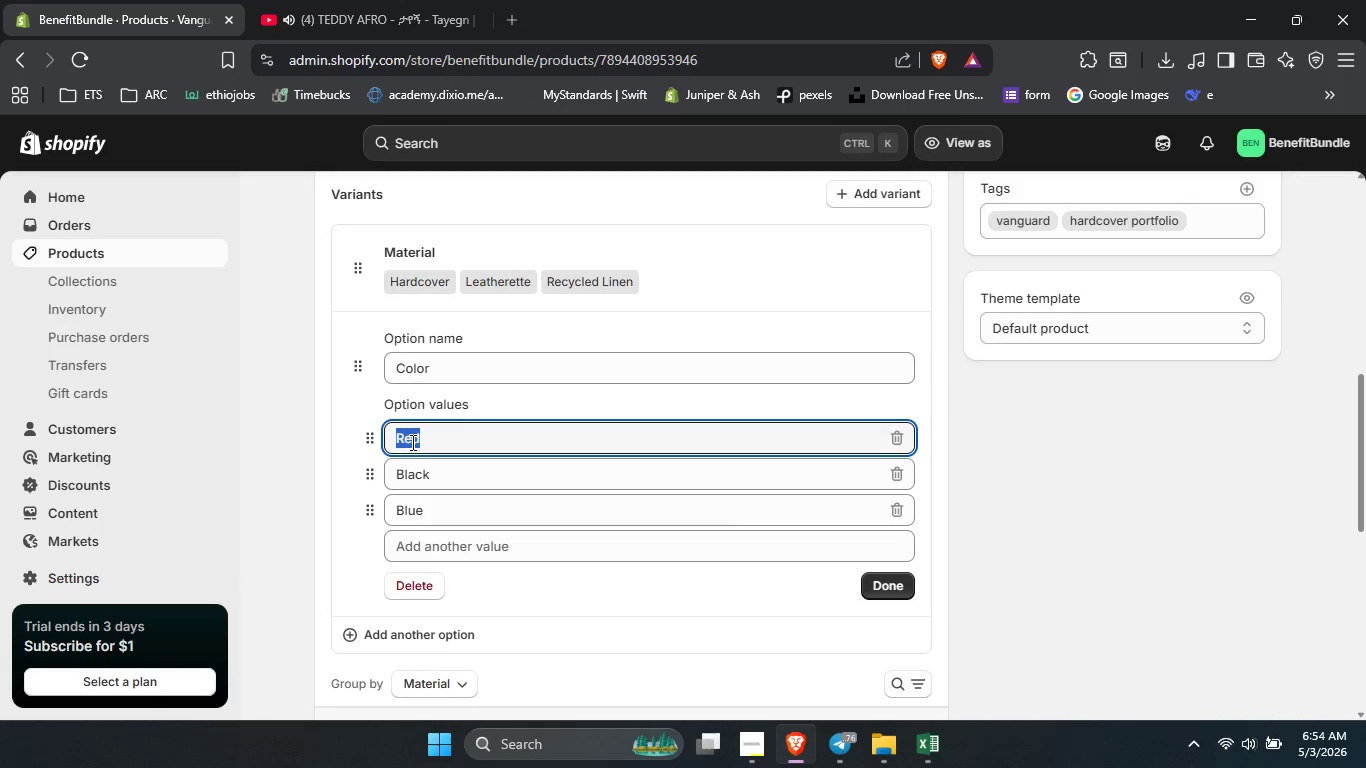 
key(Control+V)
 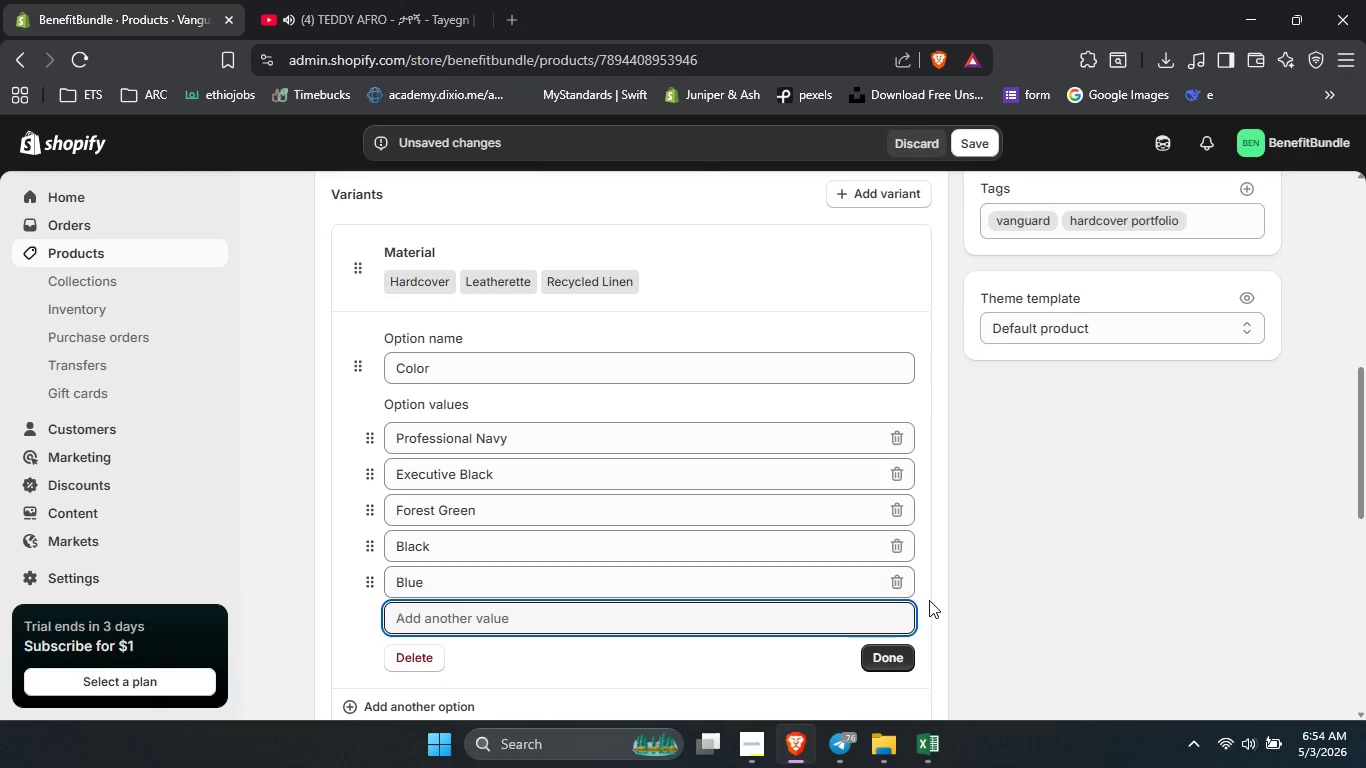 
left_click([896, 582])
 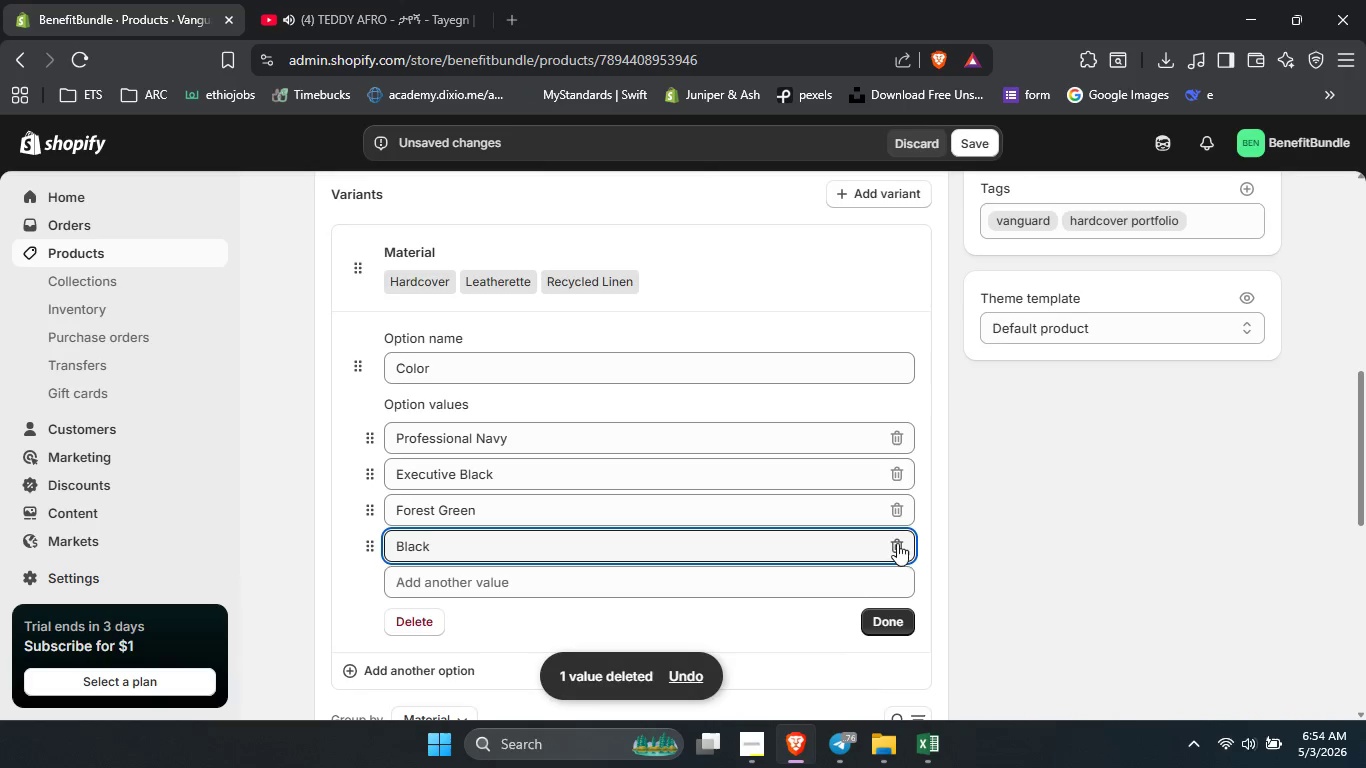 
mouse_move([894, 576])
 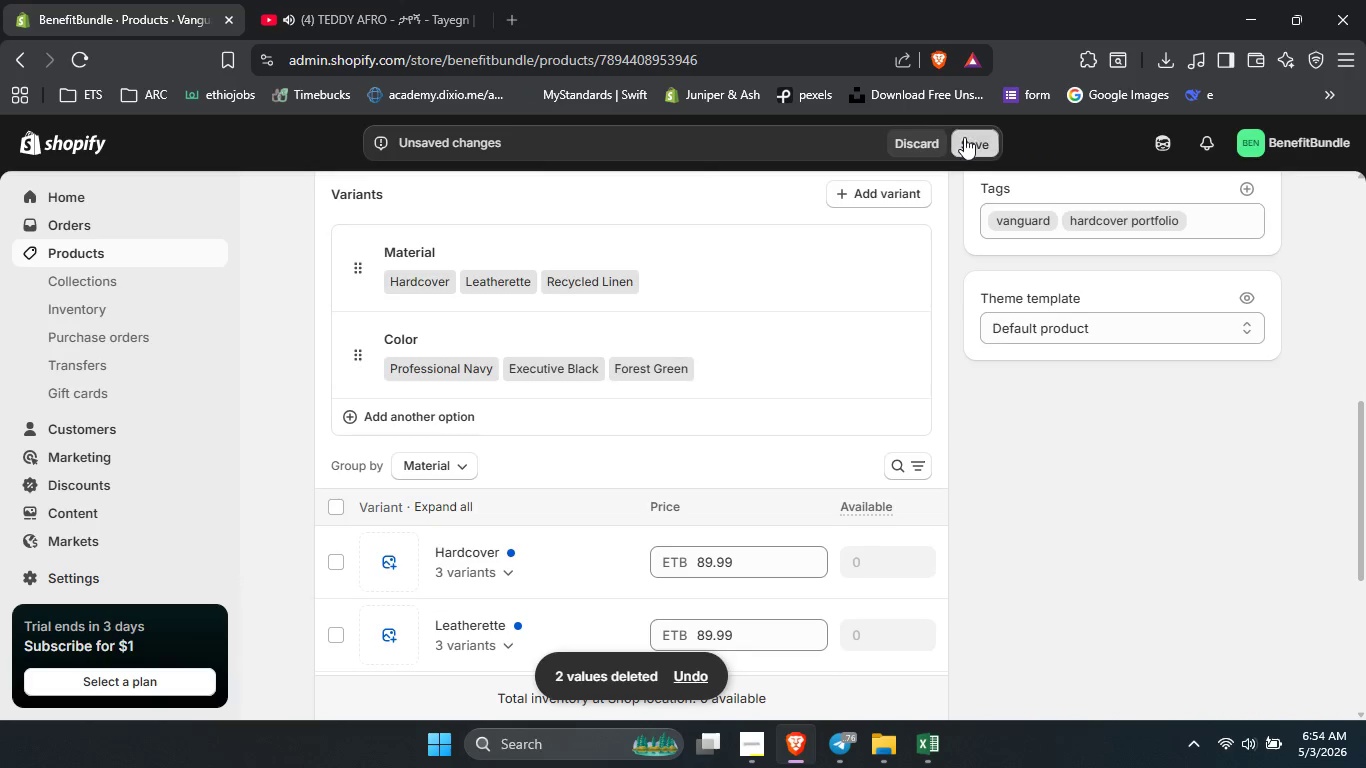 
left_click([950, 460])
 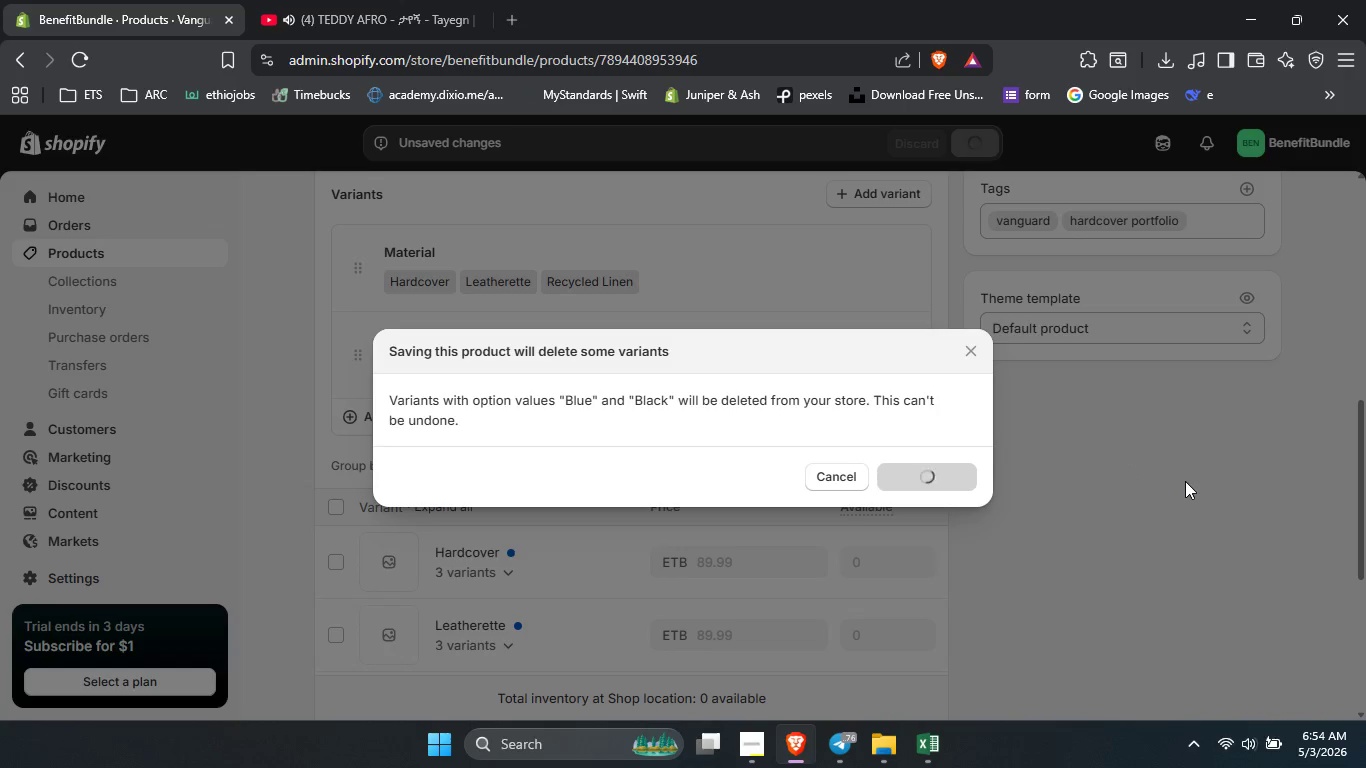 
scroll: coordinate [1174, 465], scroll_direction: up, amount: 34.0
 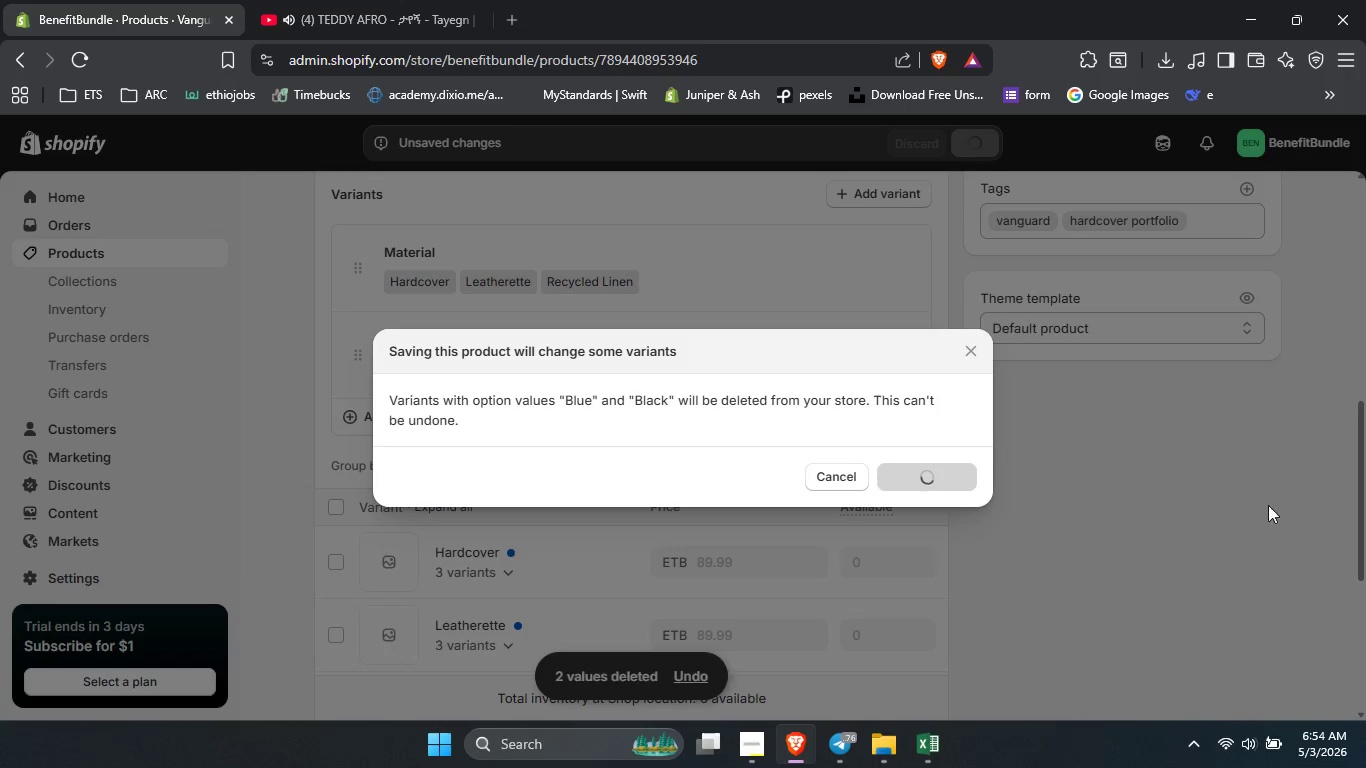 
wait(5.52)
 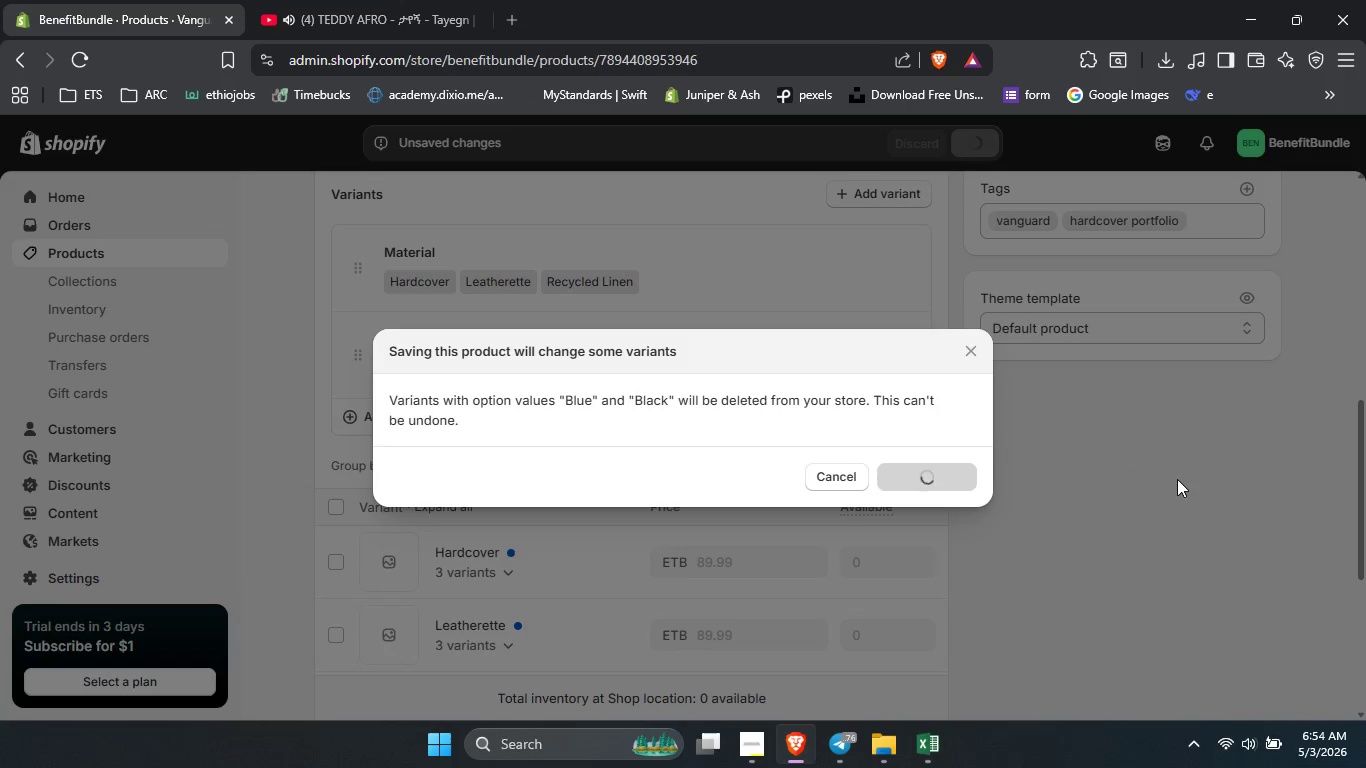 
left_click([161, 258])
 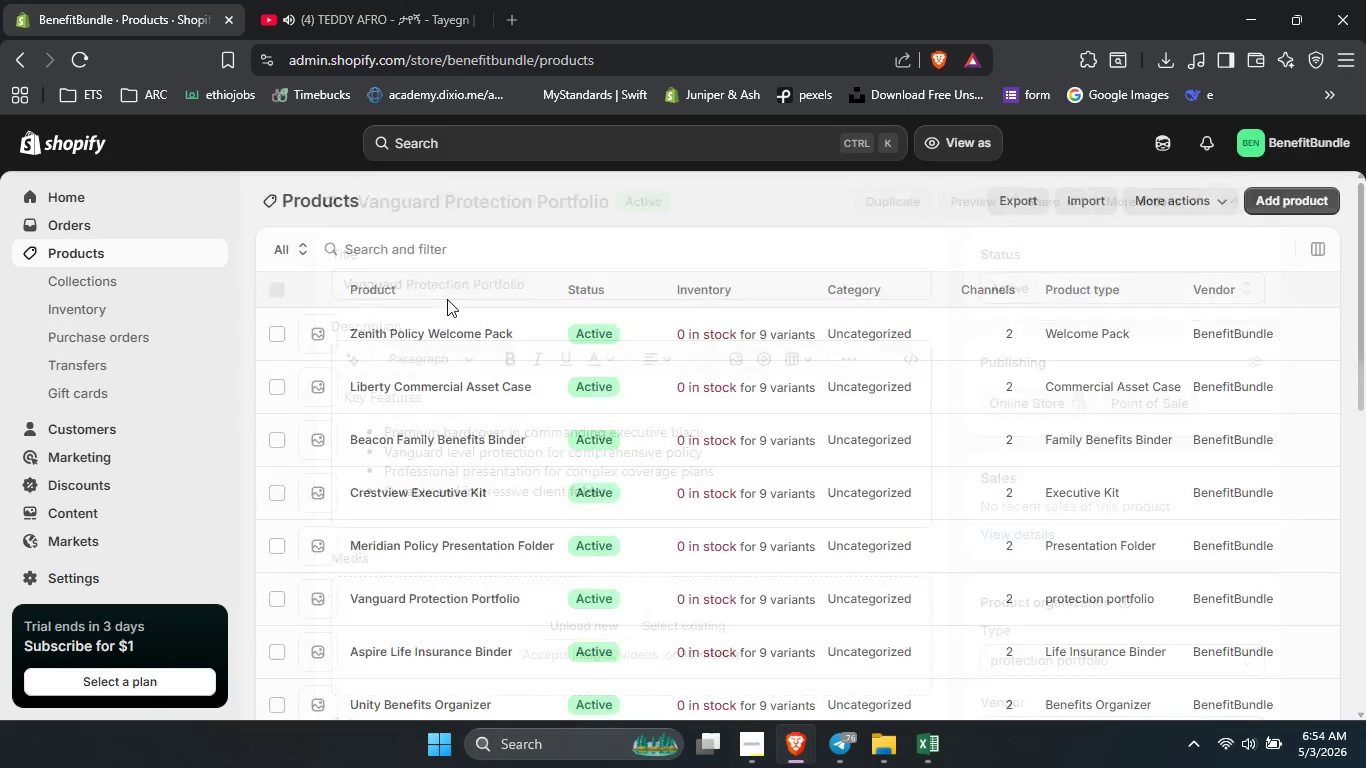 
scroll: coordinate [419, 356], scroll_direction: up, amount: 24.0
 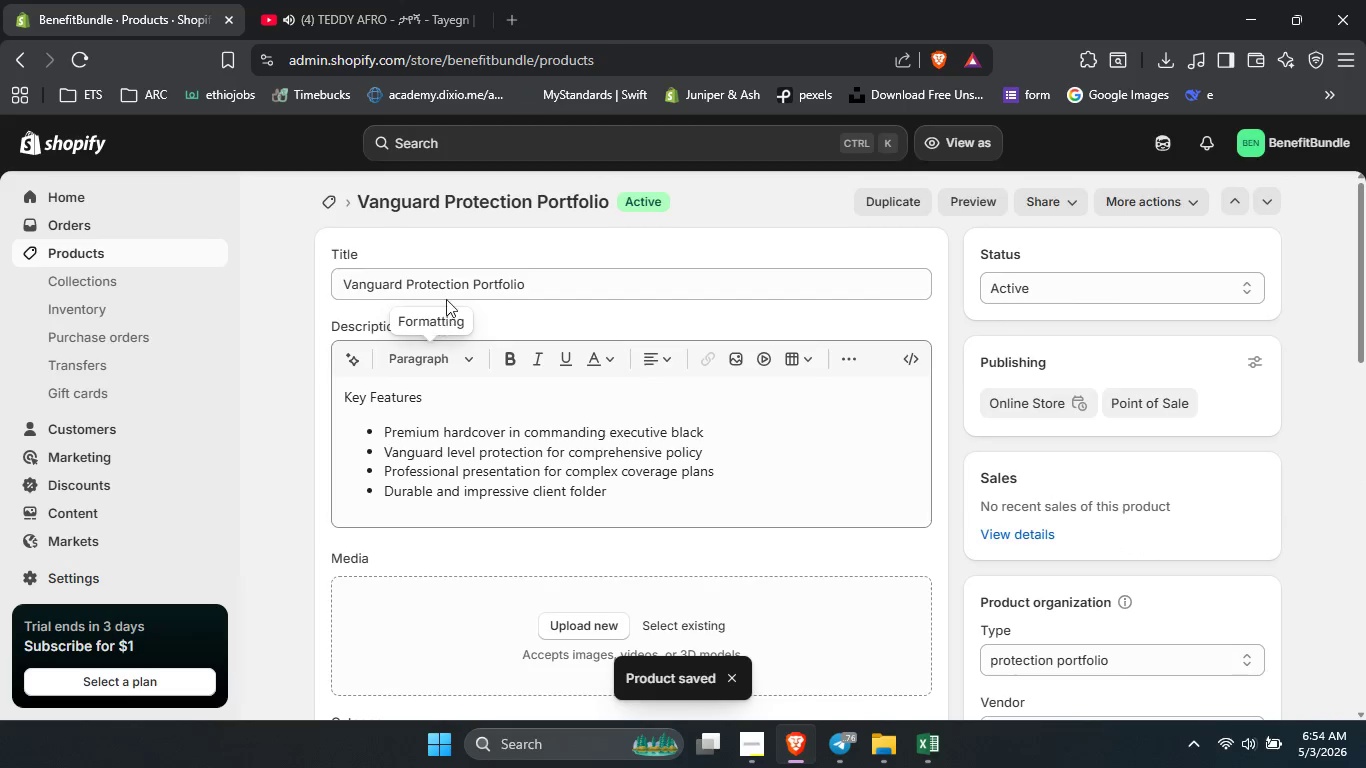 
scroll: coordinate [432, 429], scroll_direction: down, amount: 1.0
 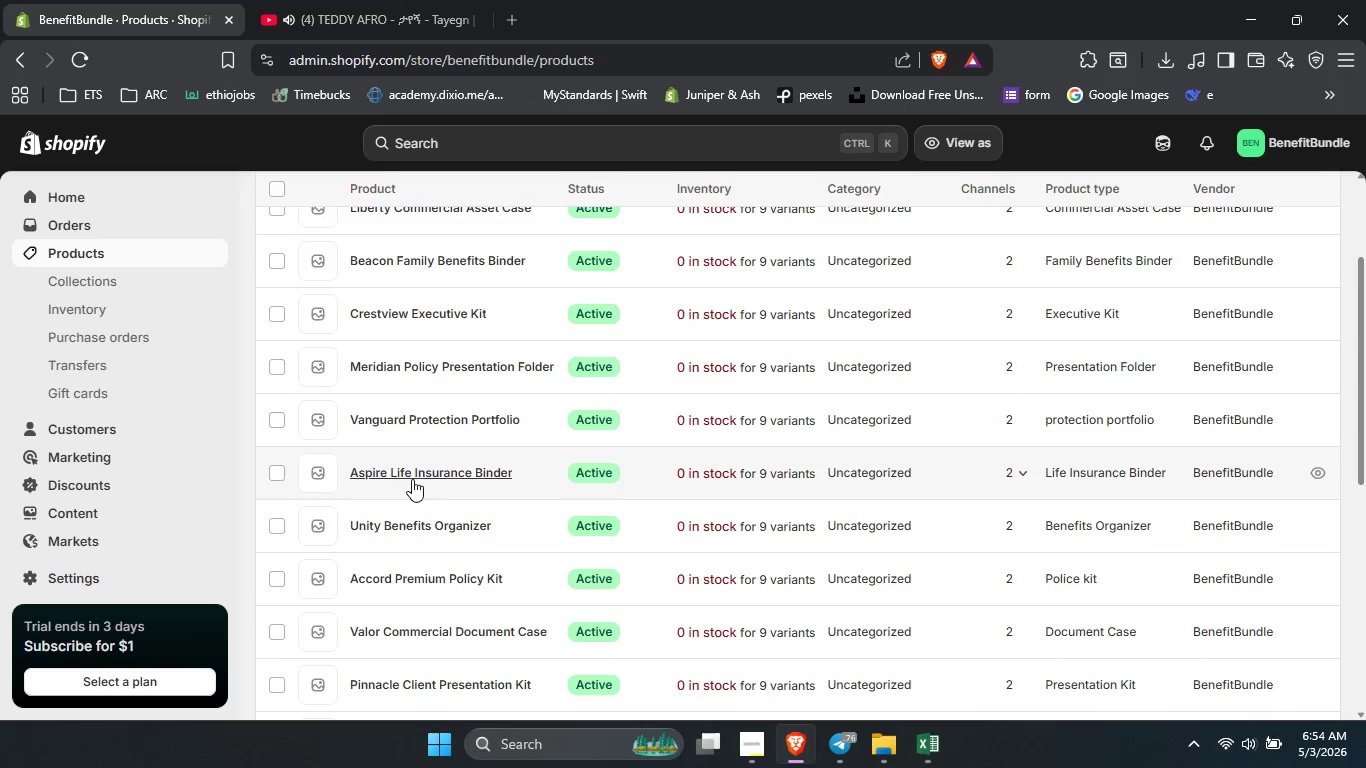 
left_click([412, 471])
 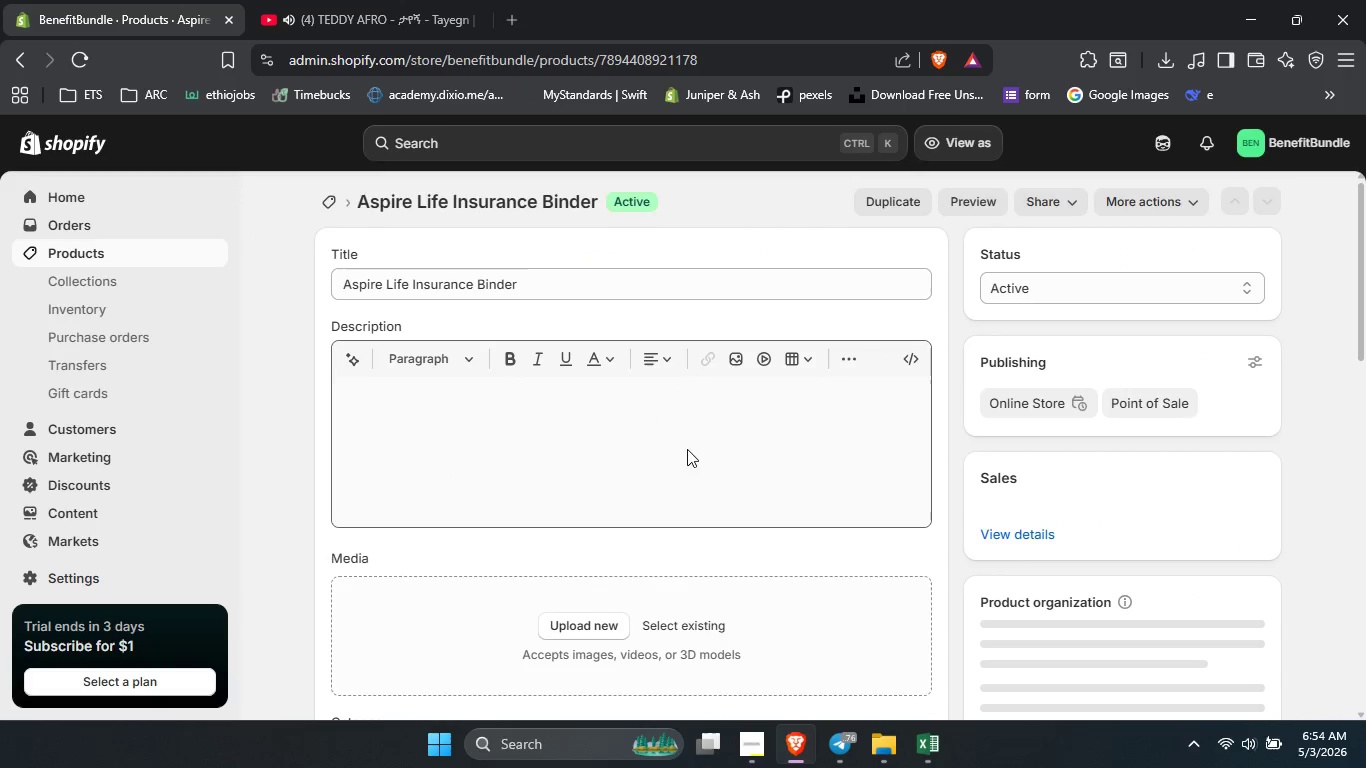 
scroll: coordinate [906, 423], scroll_direction: down, amount: 5.0
 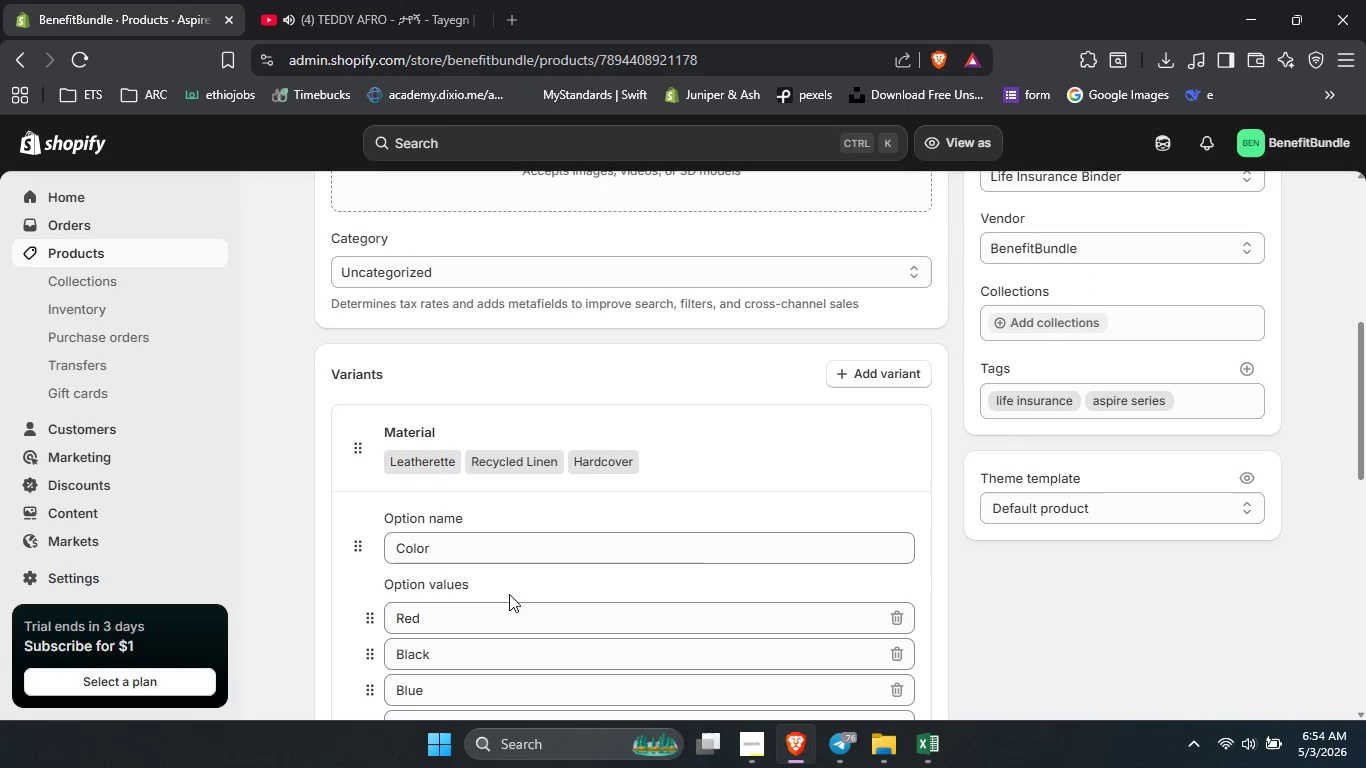 
key(Control+A)
 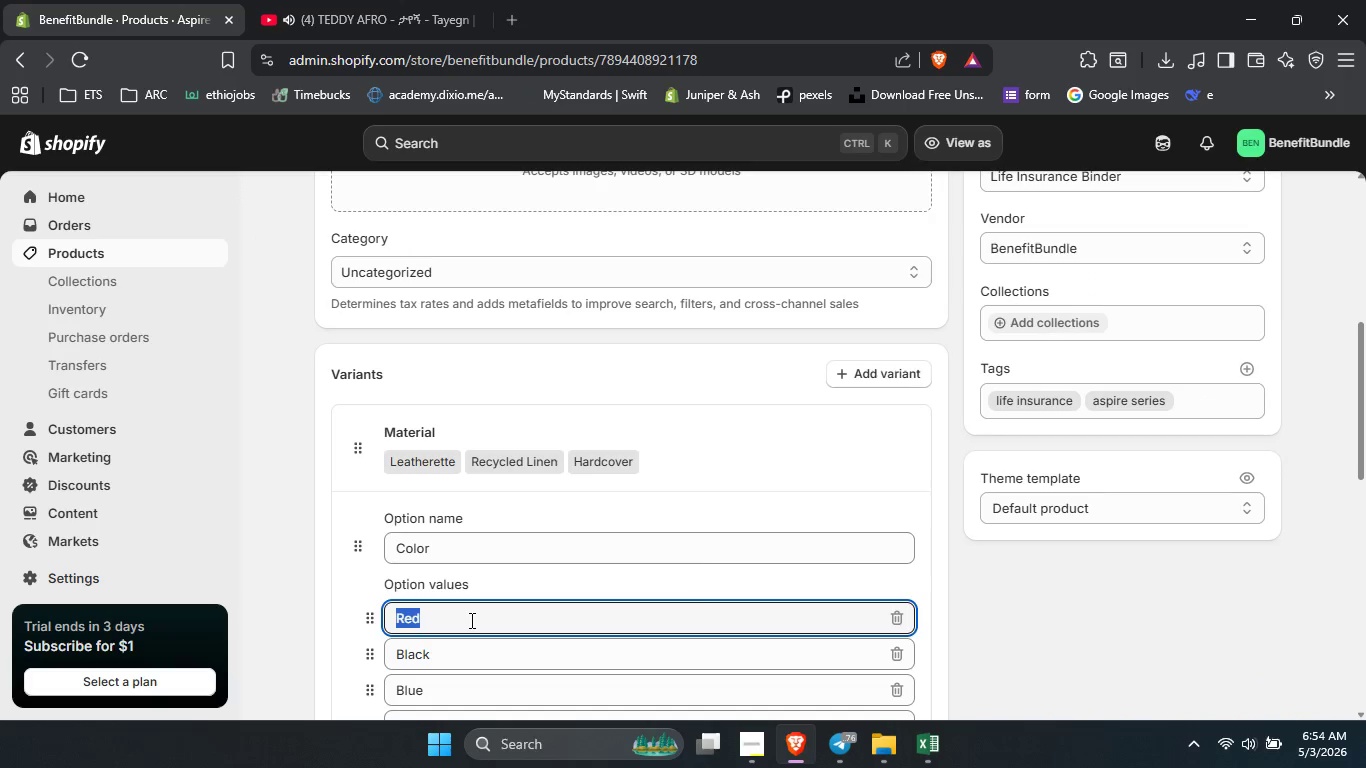 
key(Control+V)
 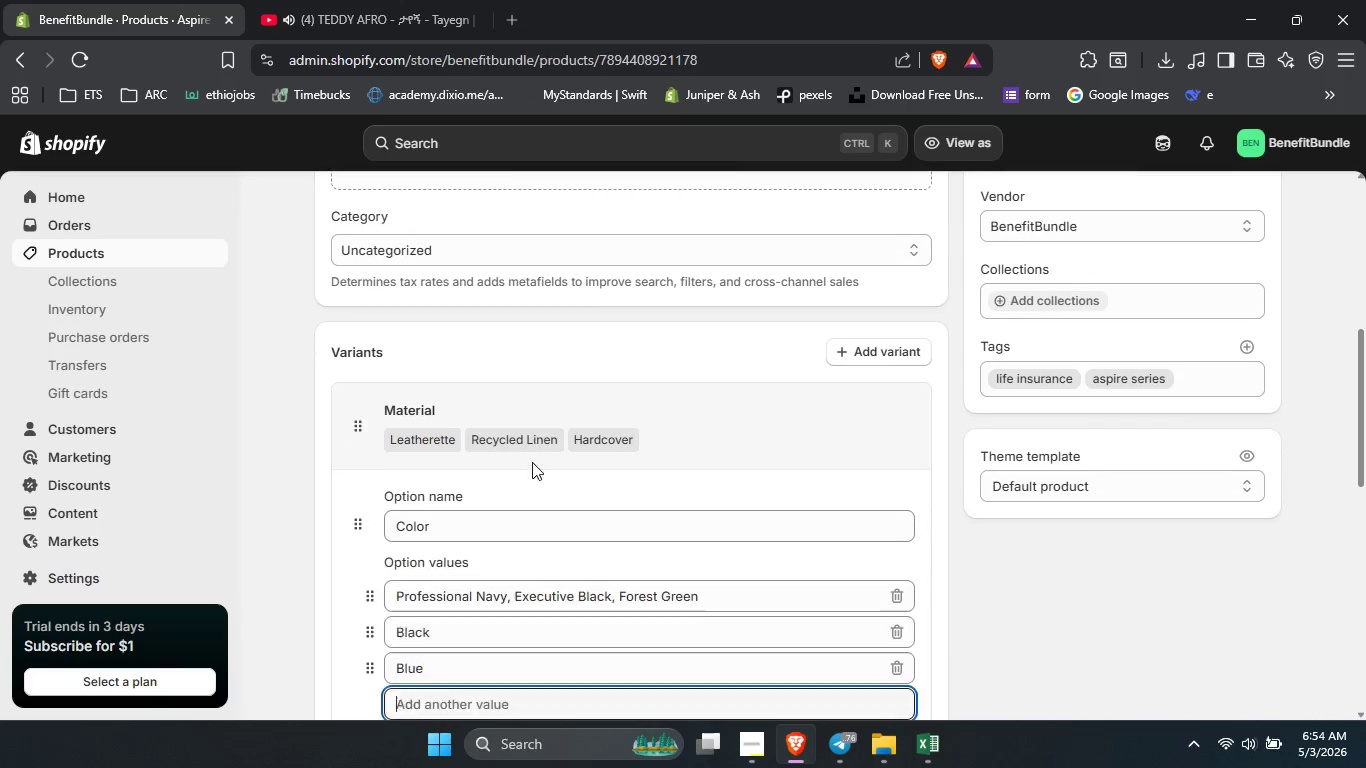 
scroll: coordinate [535, 461], scroll_direction: down, amount: 3.0
 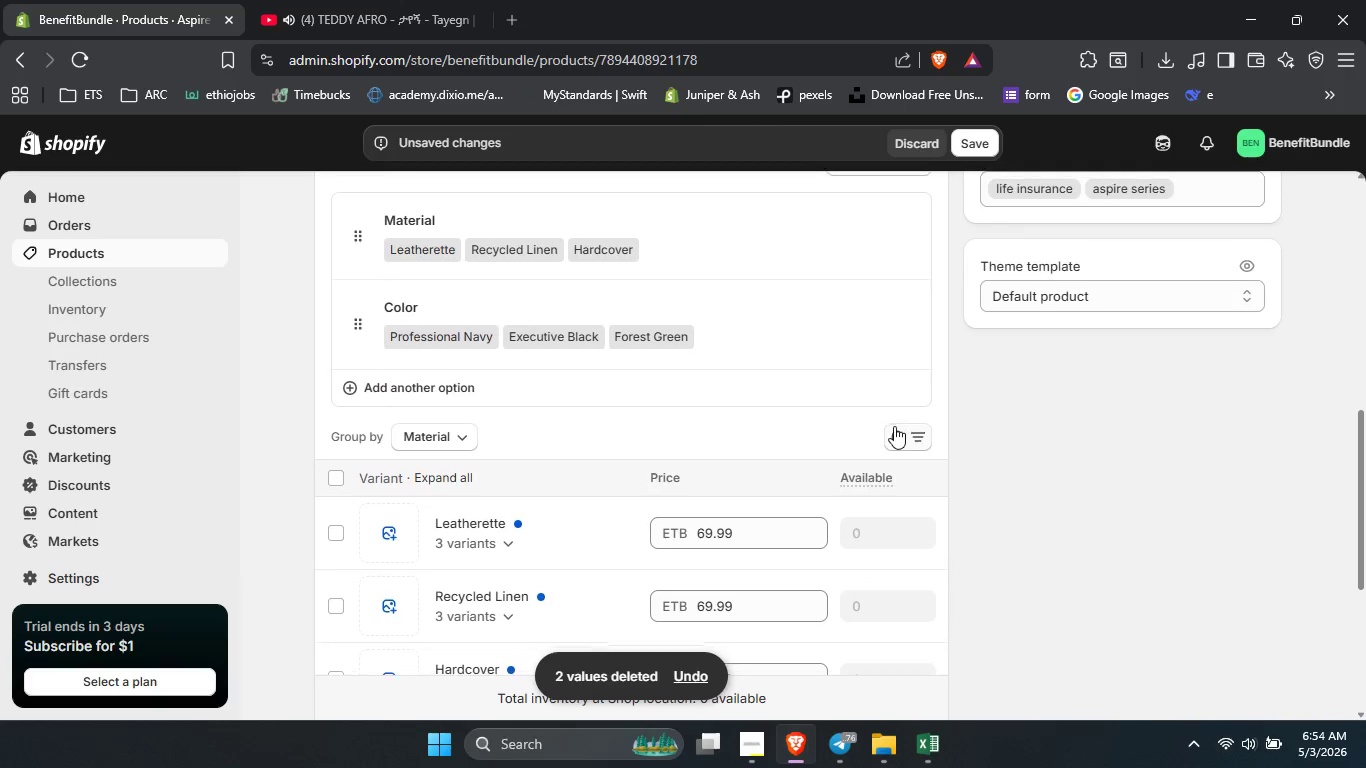 
left_click([963, 141])
 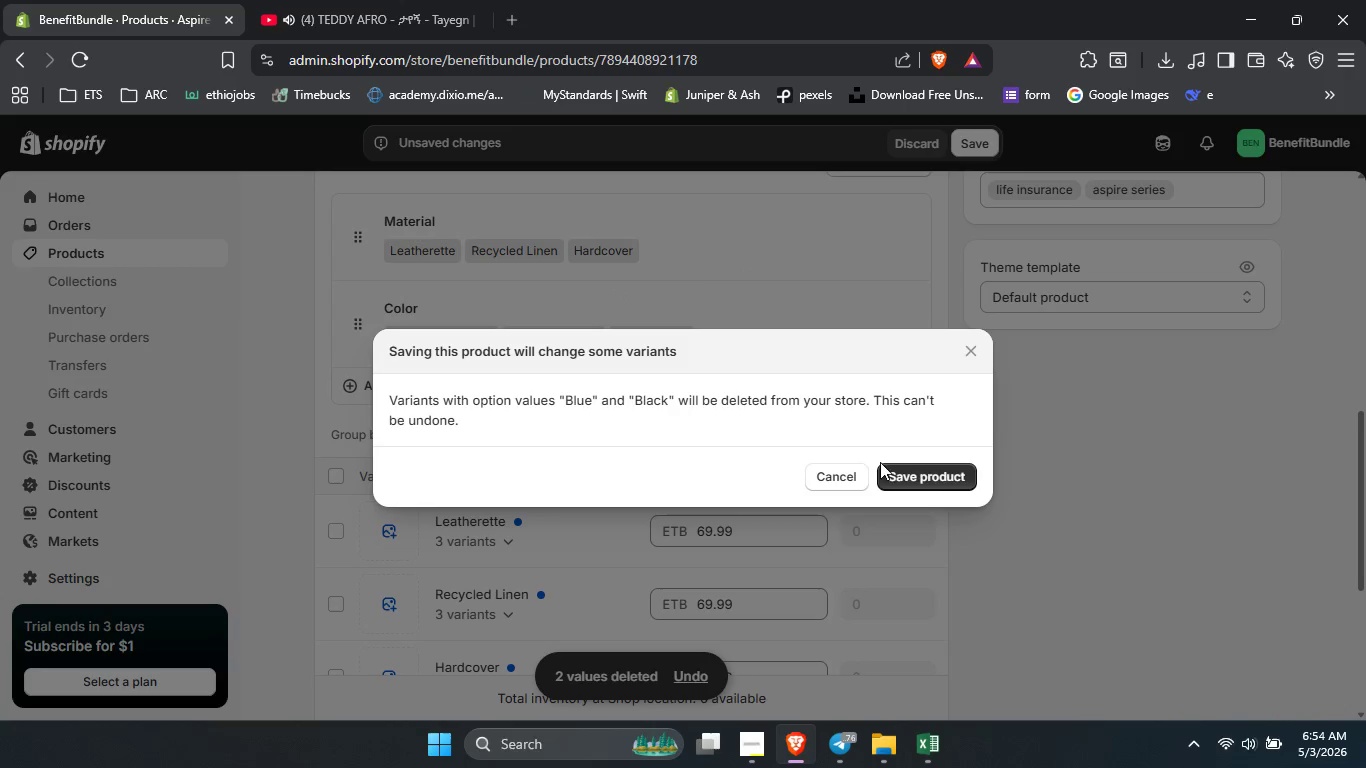 
left_click([928, 475])
 